 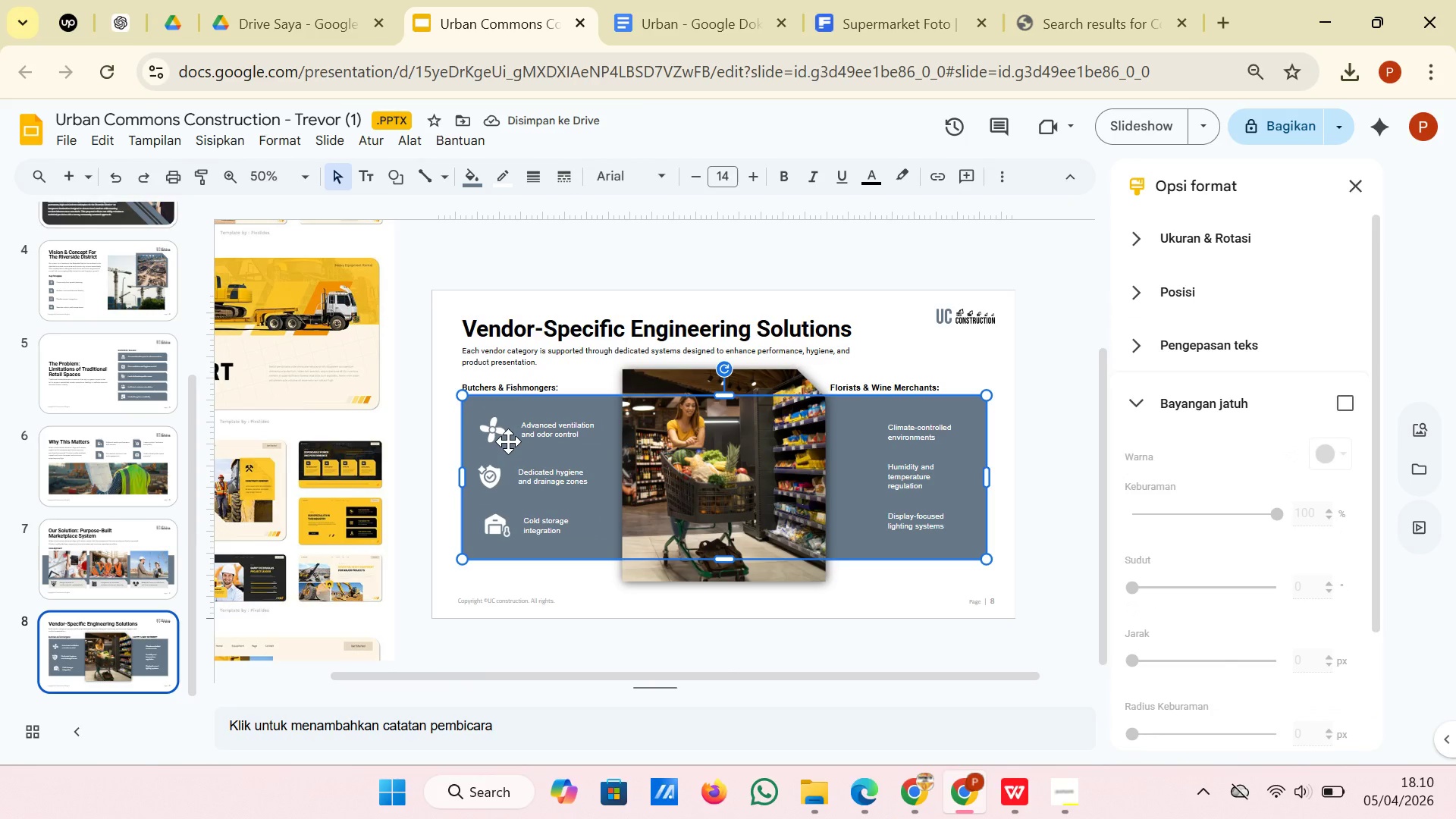 
left_click([516, 431])
 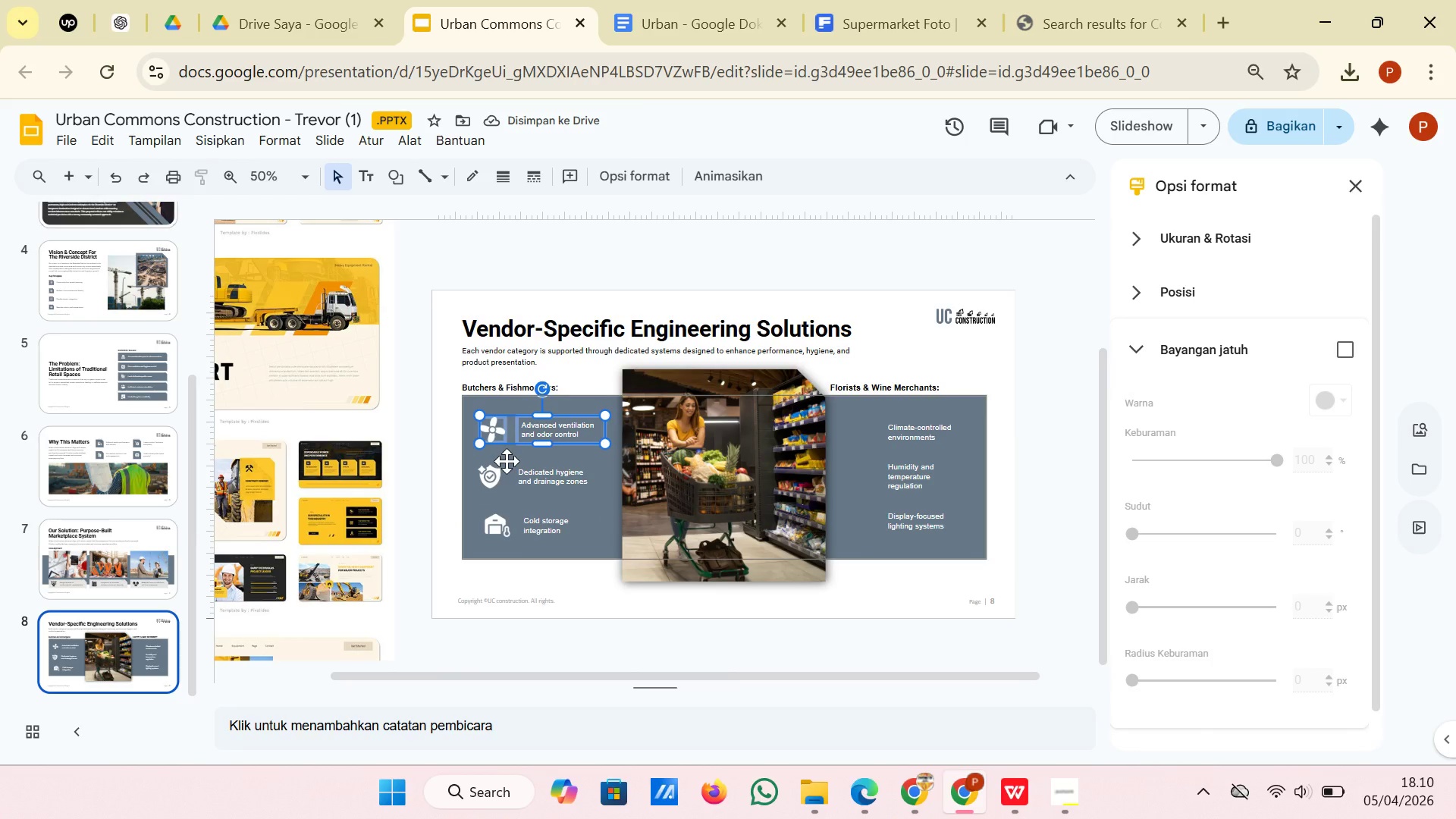 
key(ArrowUp)
 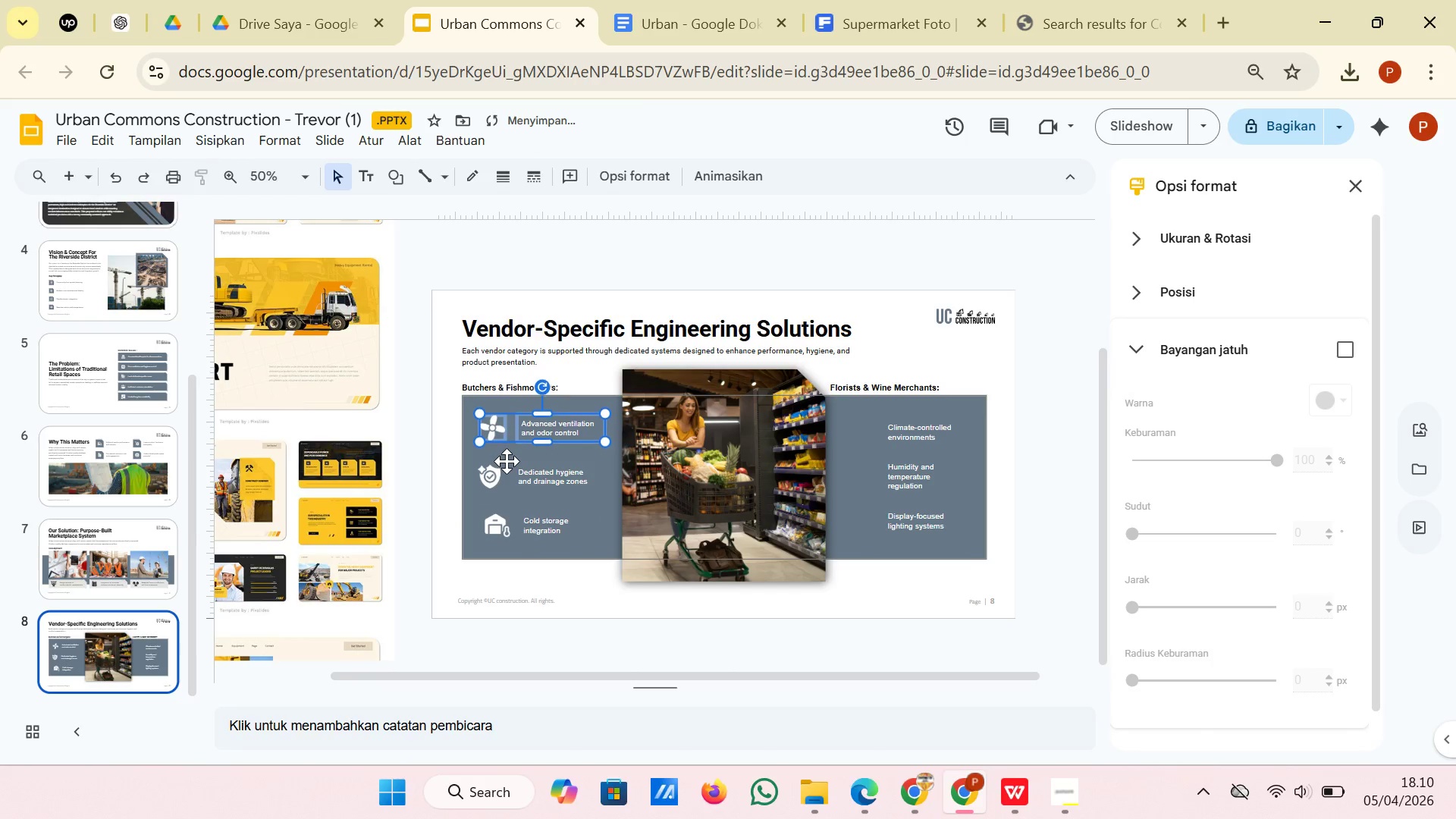 
key(ArrowUp)
 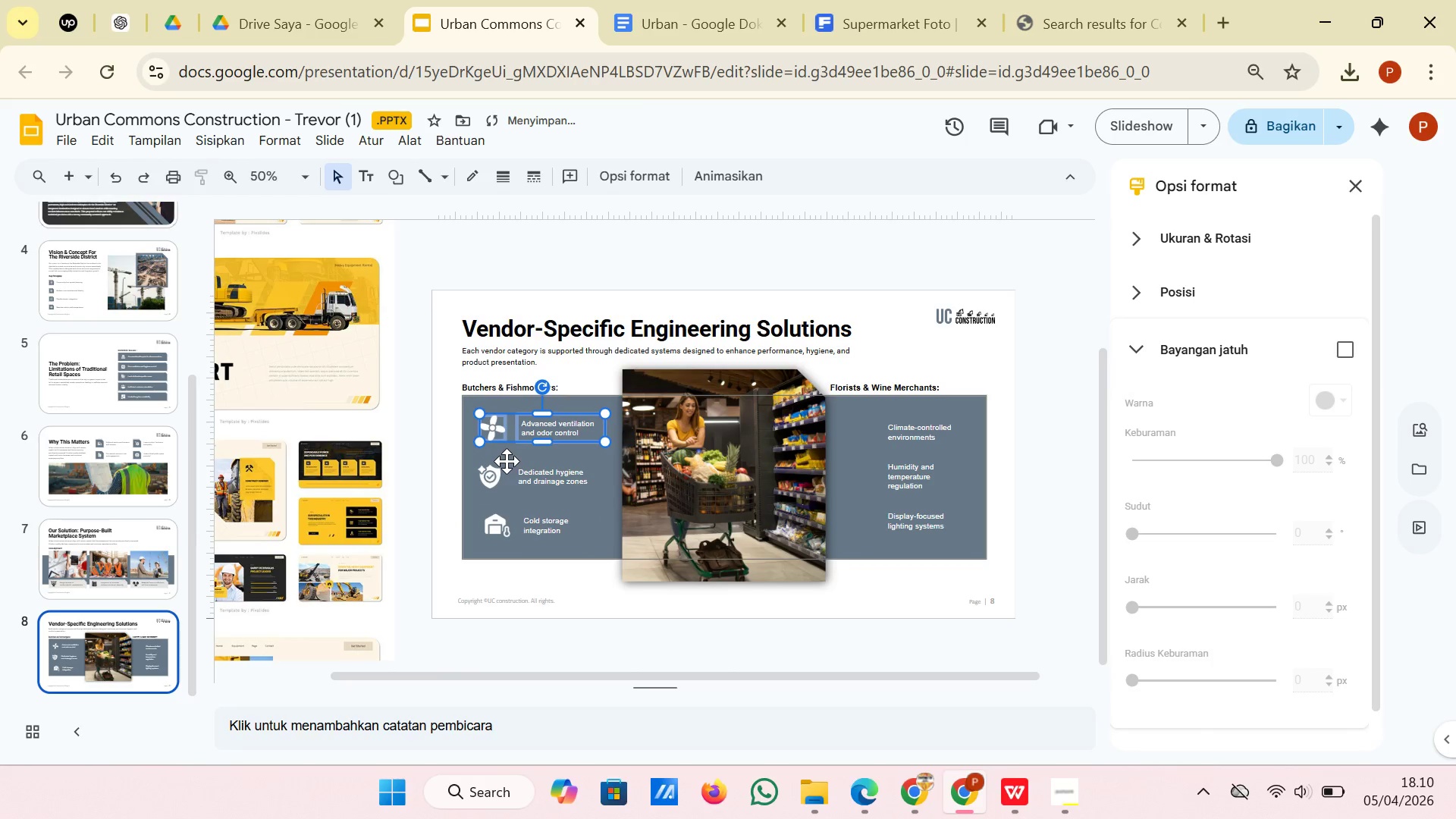 
key(ArrowUp)
 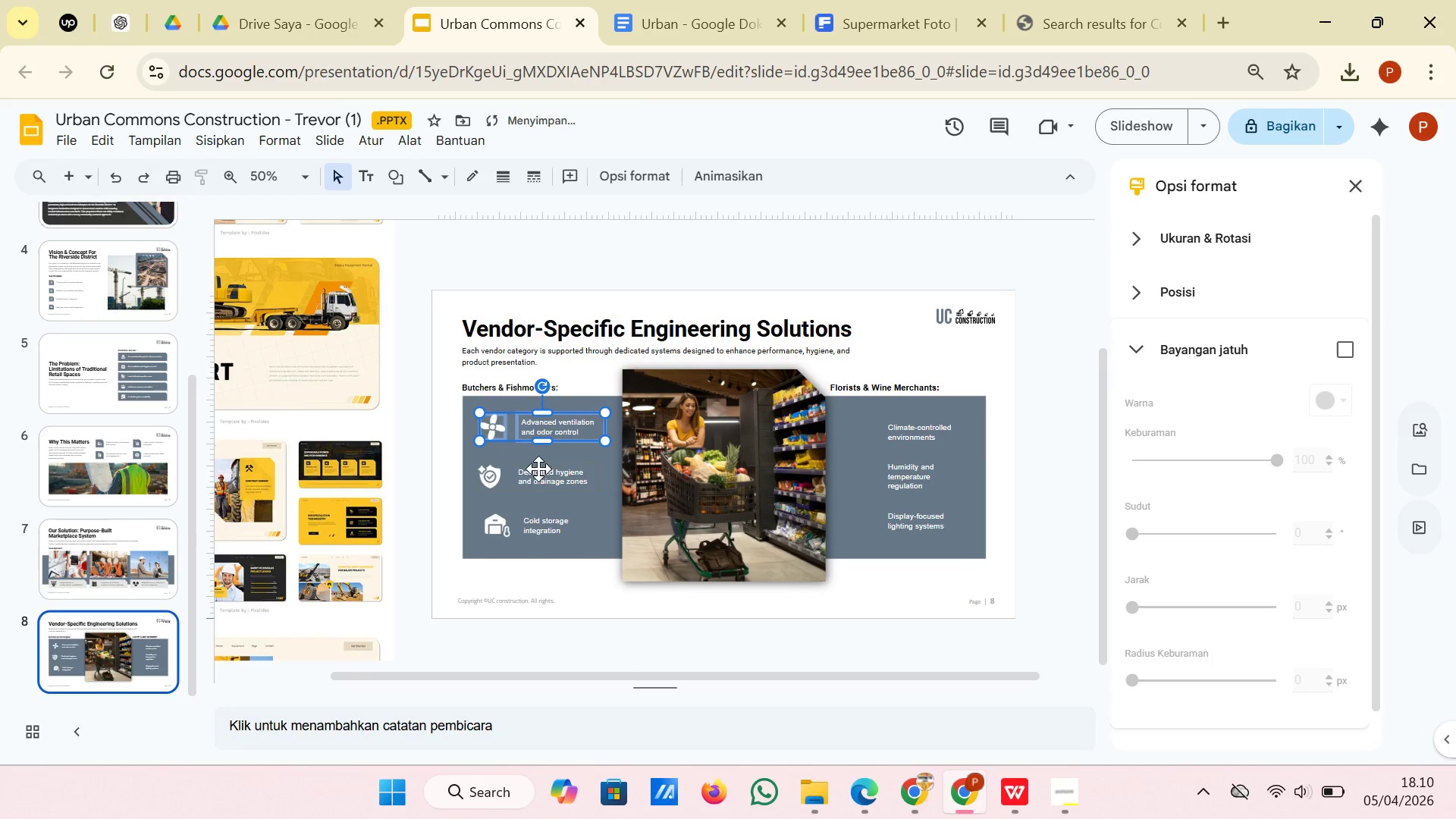 
left_click([542, 478])
 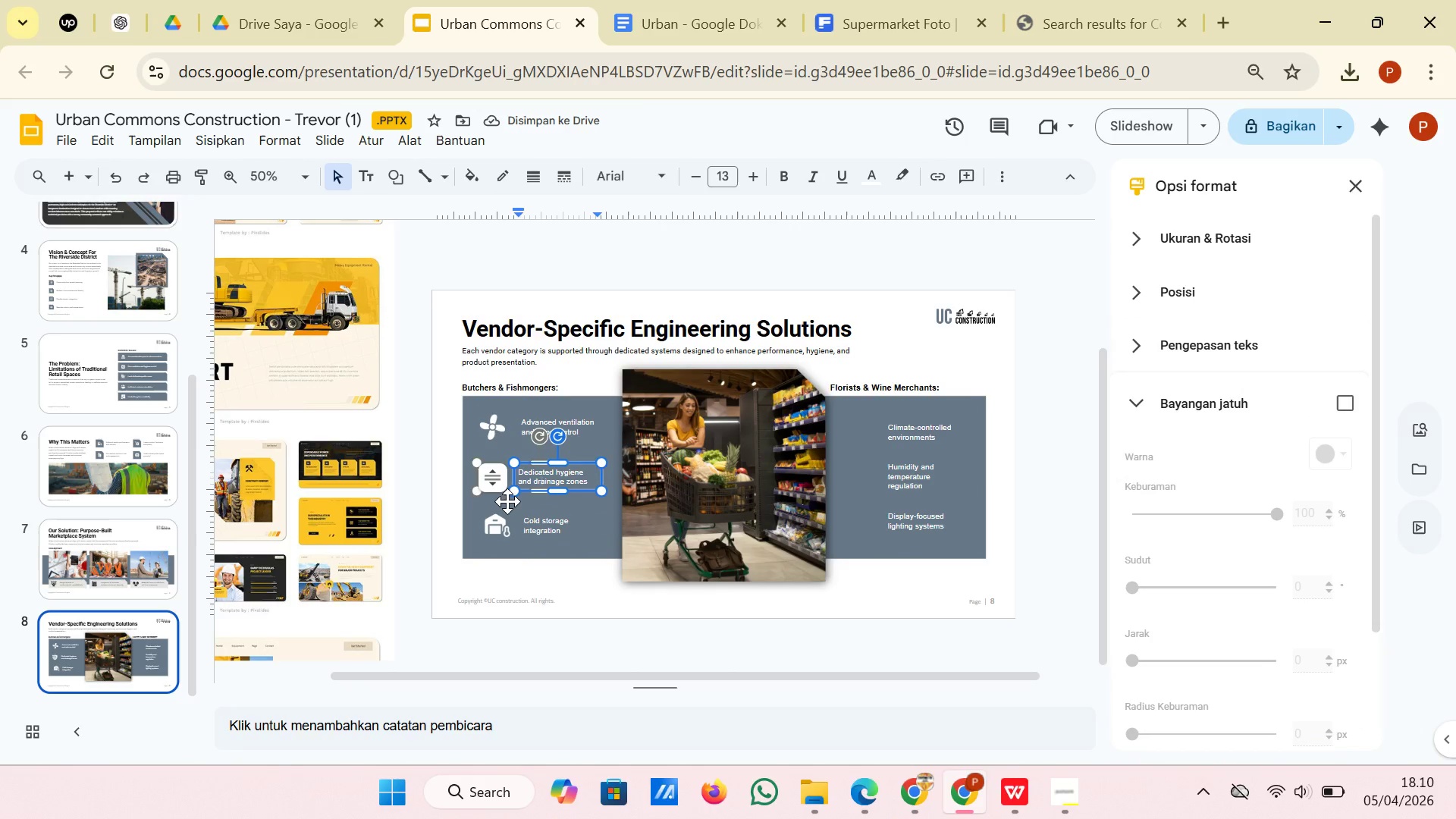 
left_click([507, 501])
 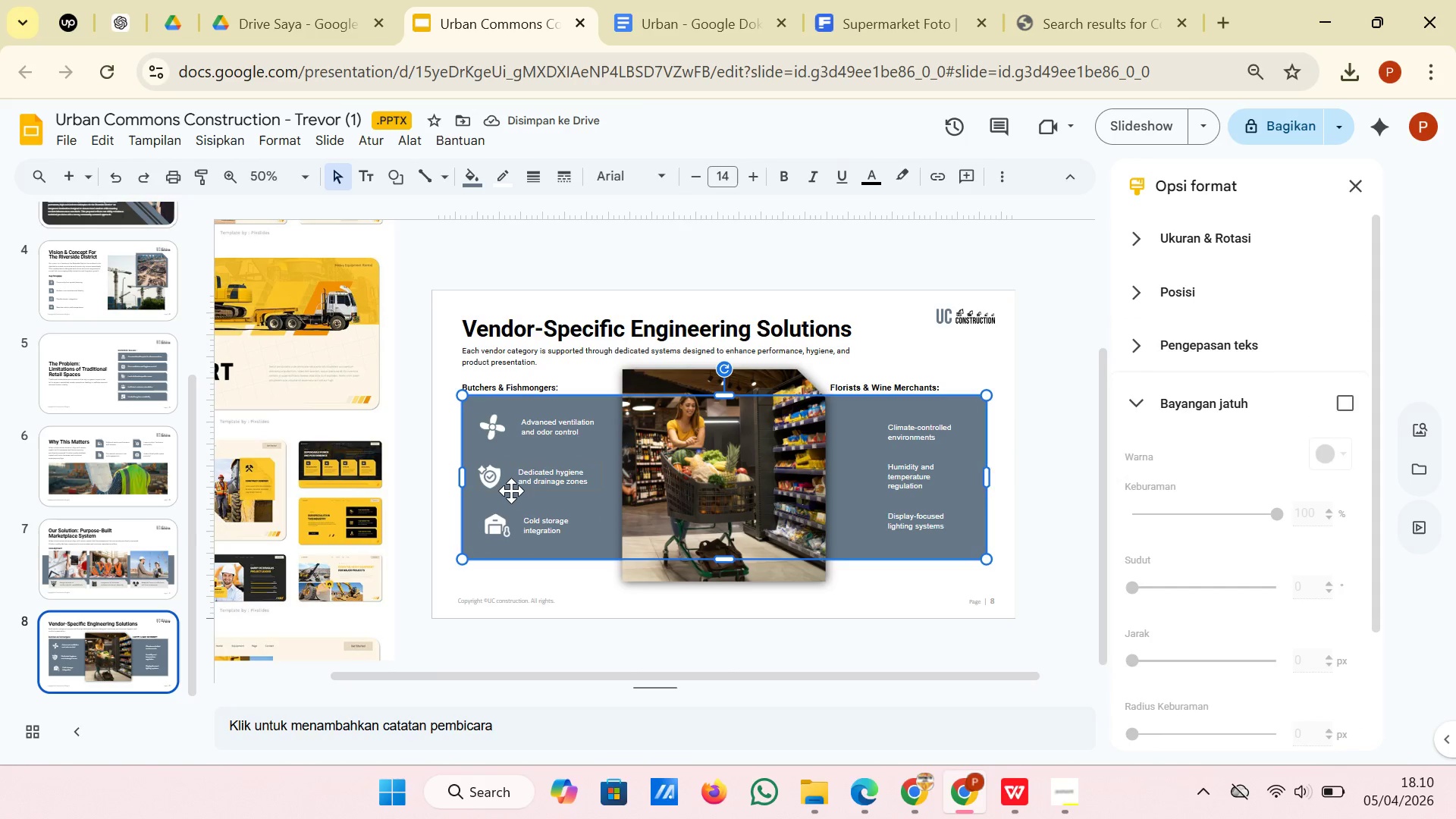 
left_click([511, 491])
 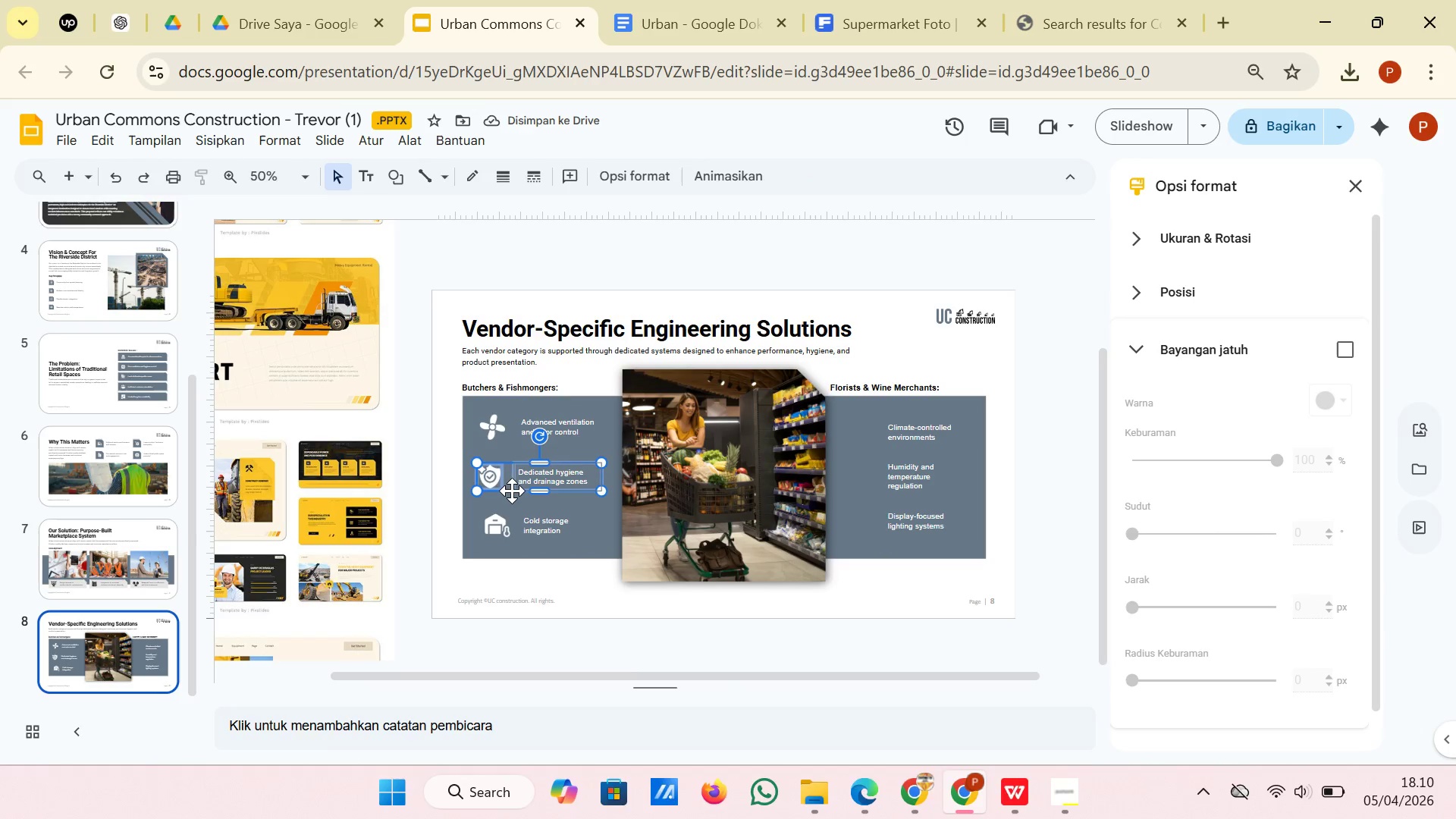 
left_click_drag(start_coordinate=[513, 491], to_coordinate=[520, 491])
 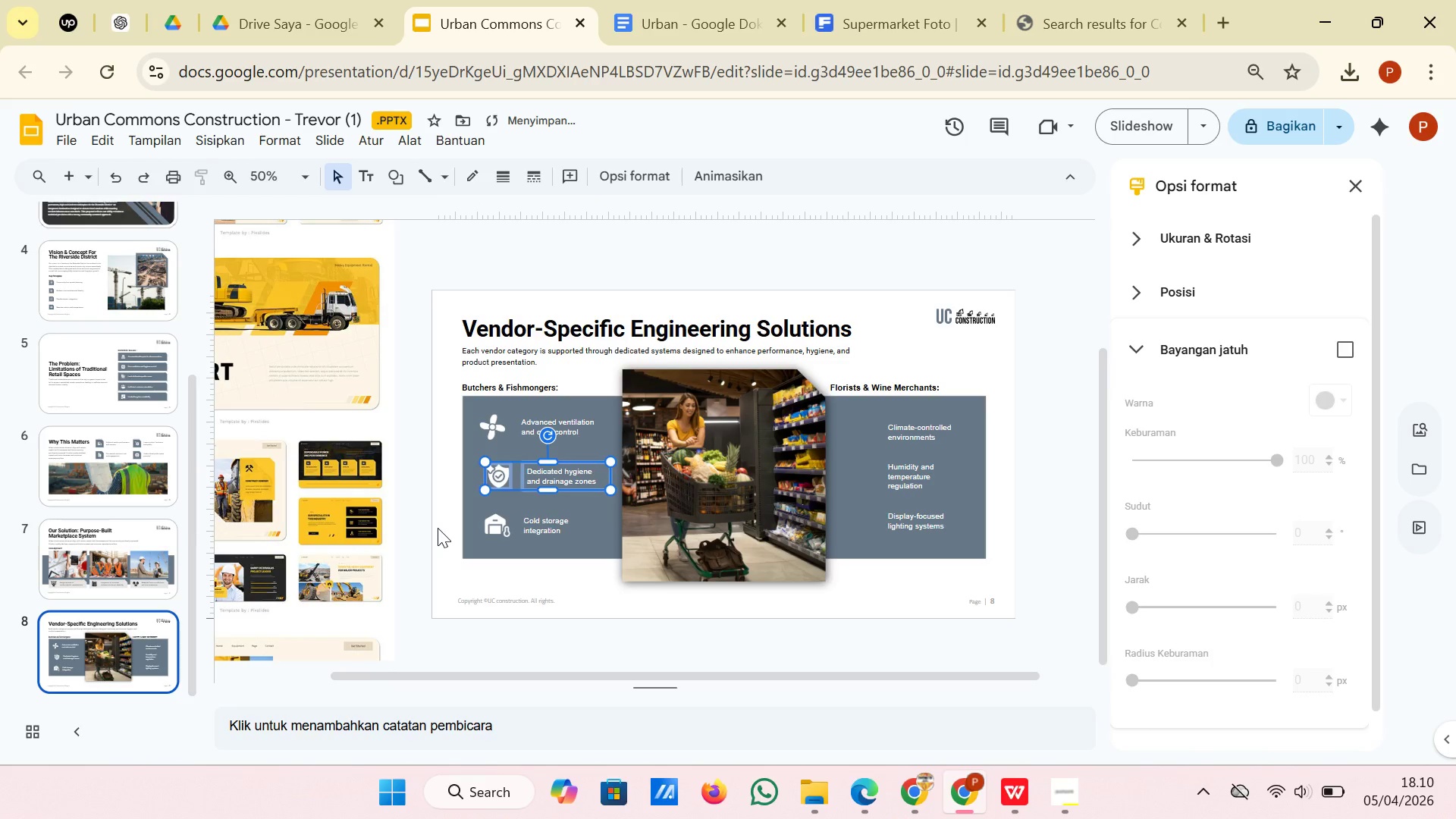 
left_click([438, 528])
 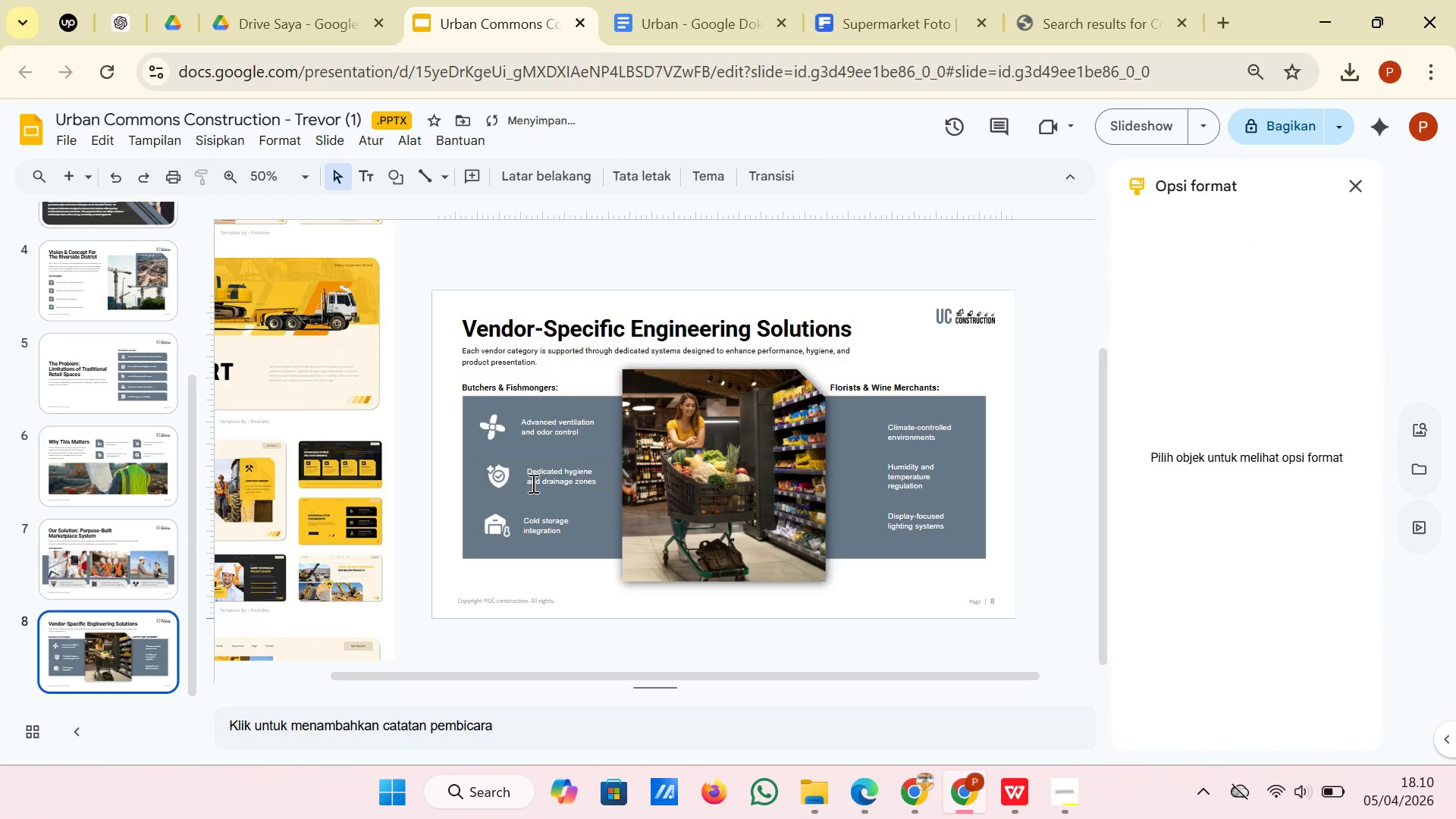 
left_click([532, 483])
 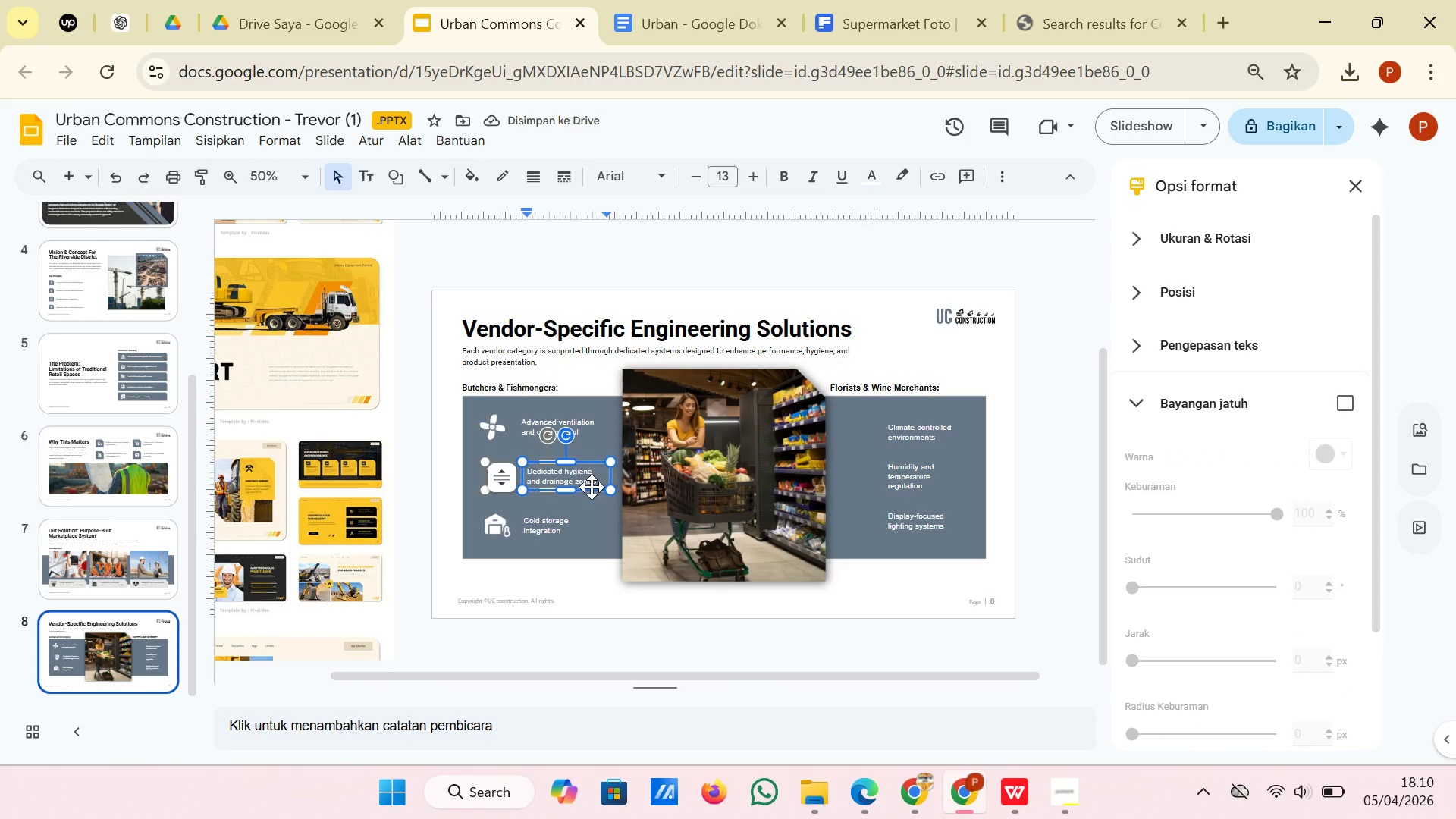 
left_click_drag(start_coordinate=[594, 488], to_coordinate=[582, 488])
 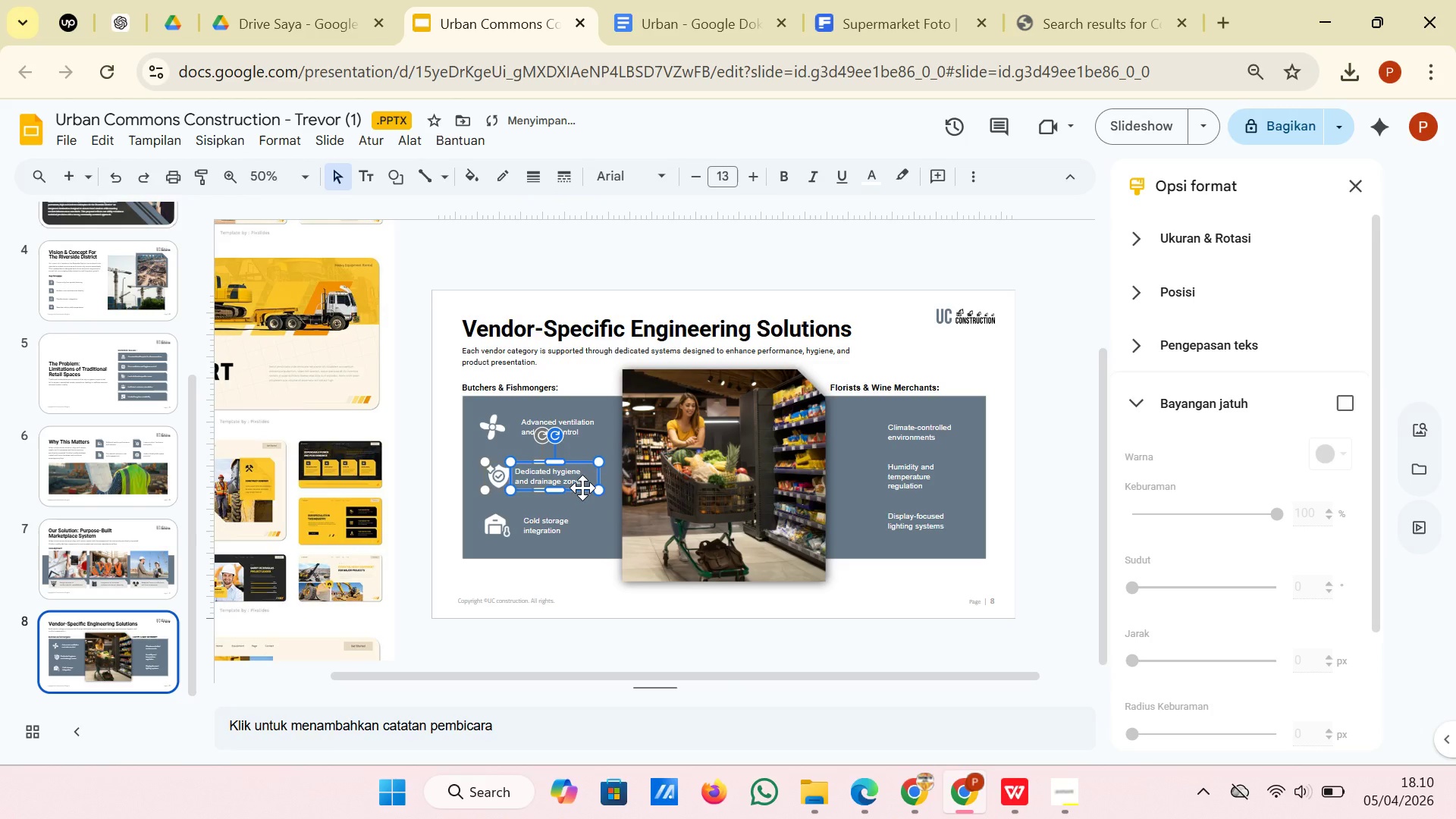 
key(Control+Z)
 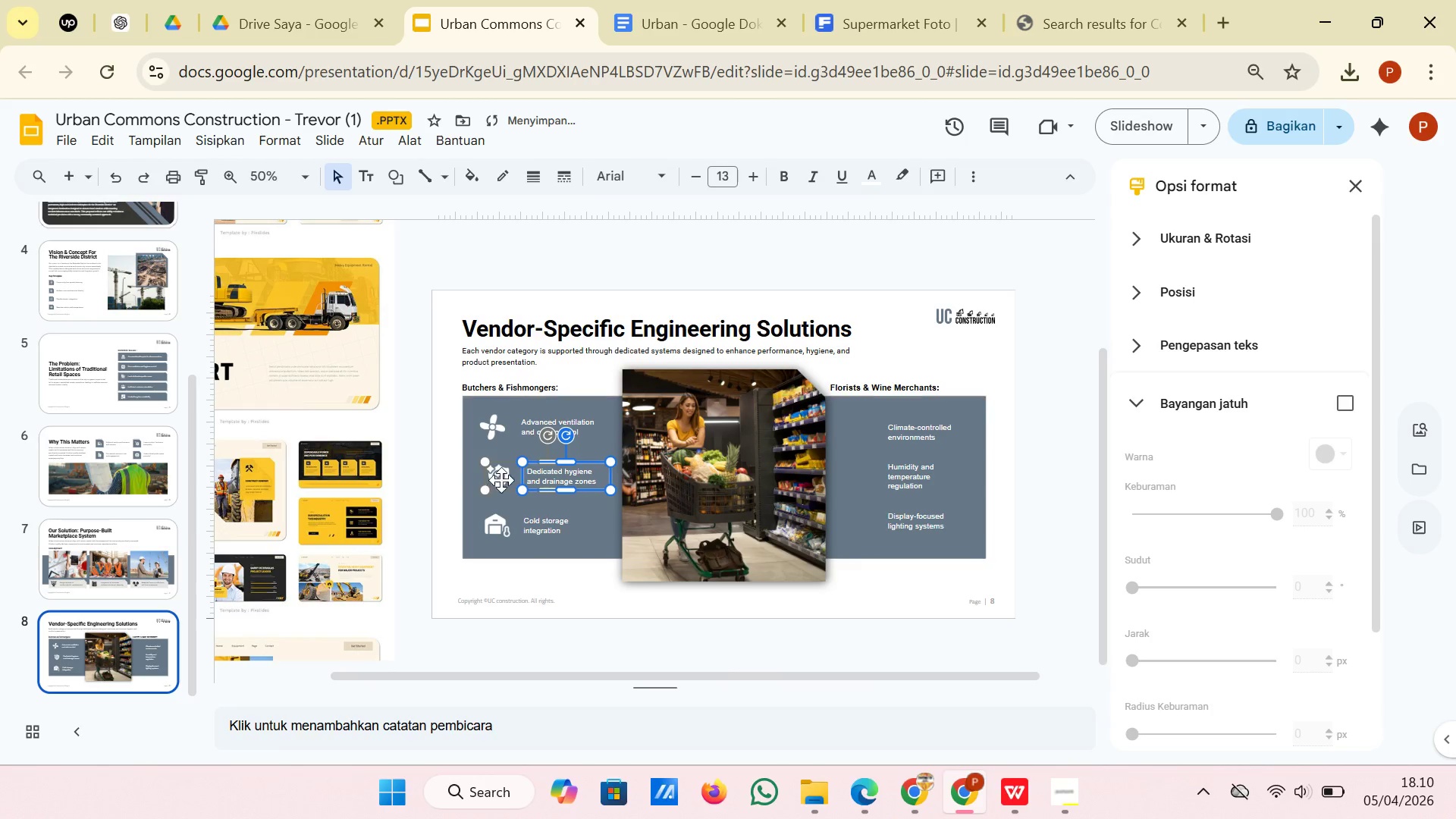 
left_click([507, 484])
 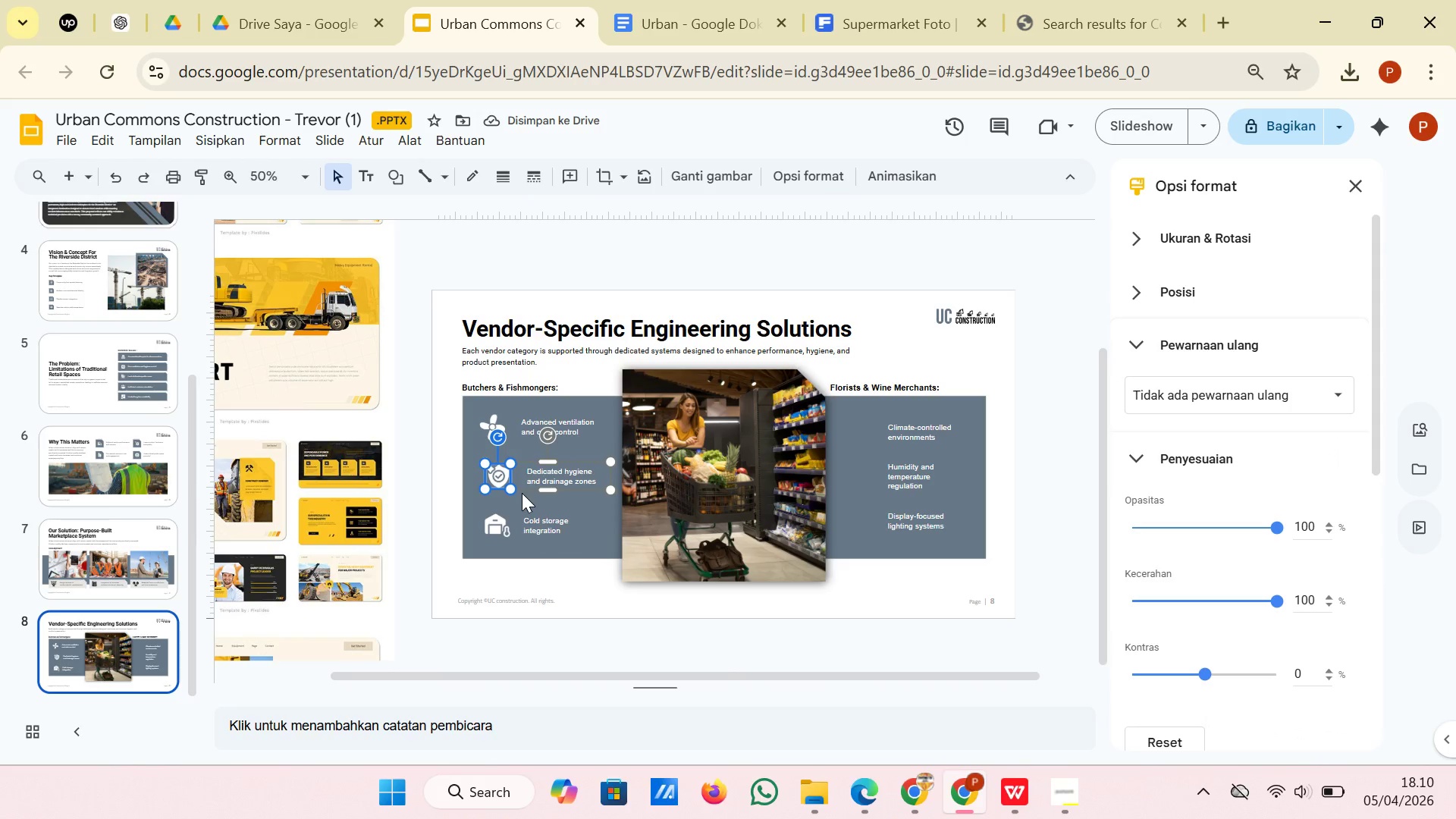 
left_click([522, 493])
 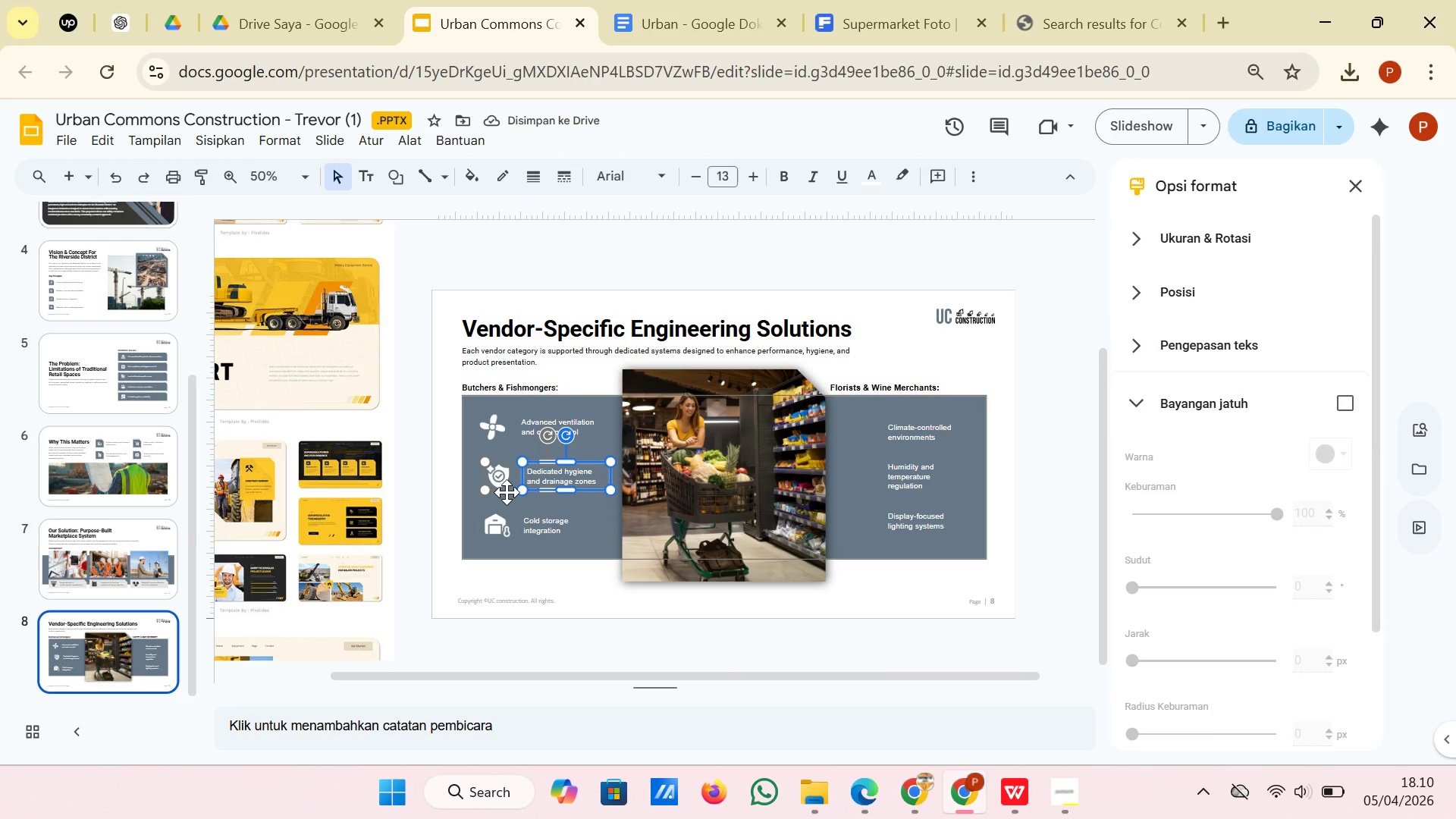 
double_click([507, 492])
 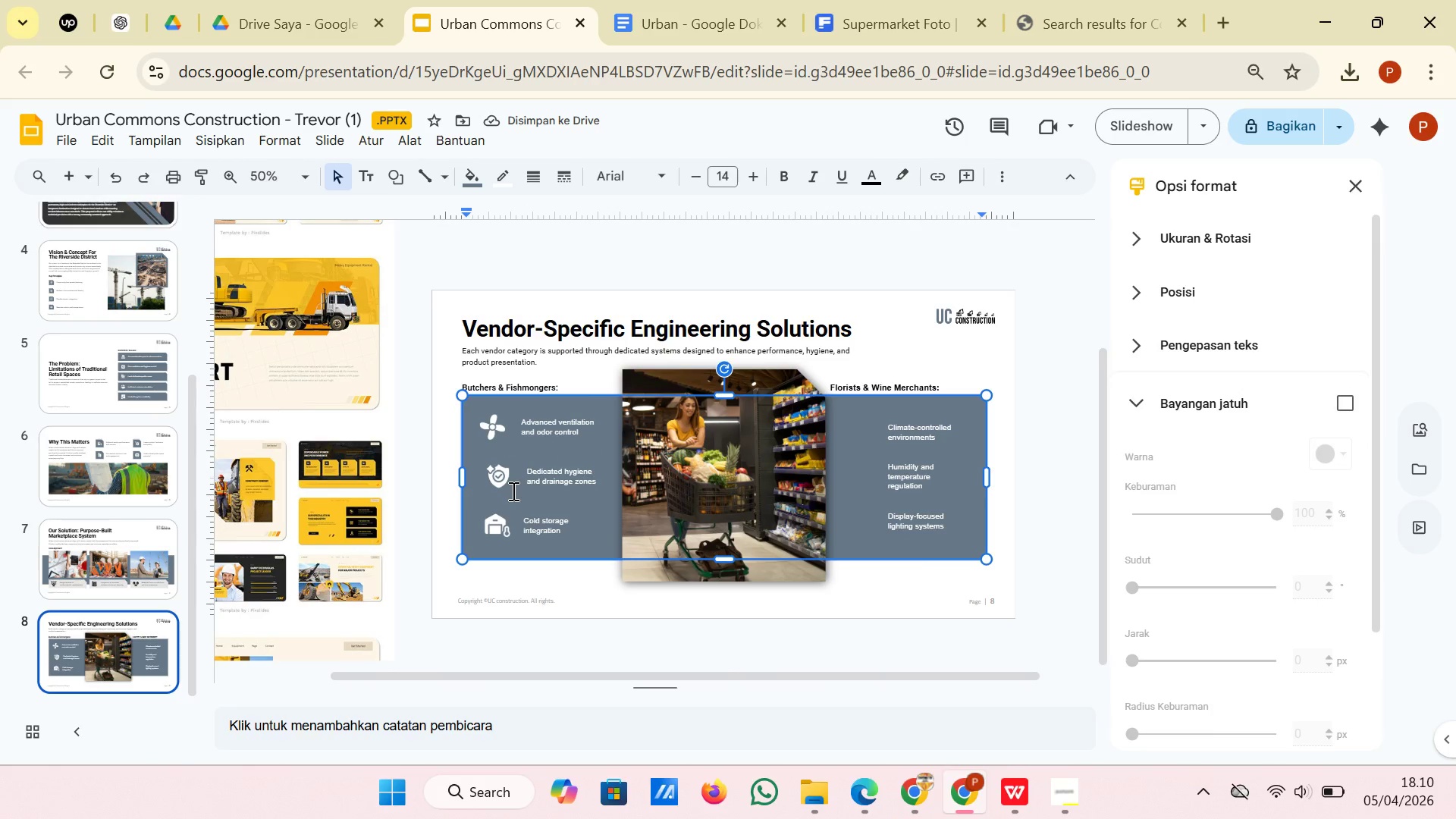 
left_click([512, 491])
 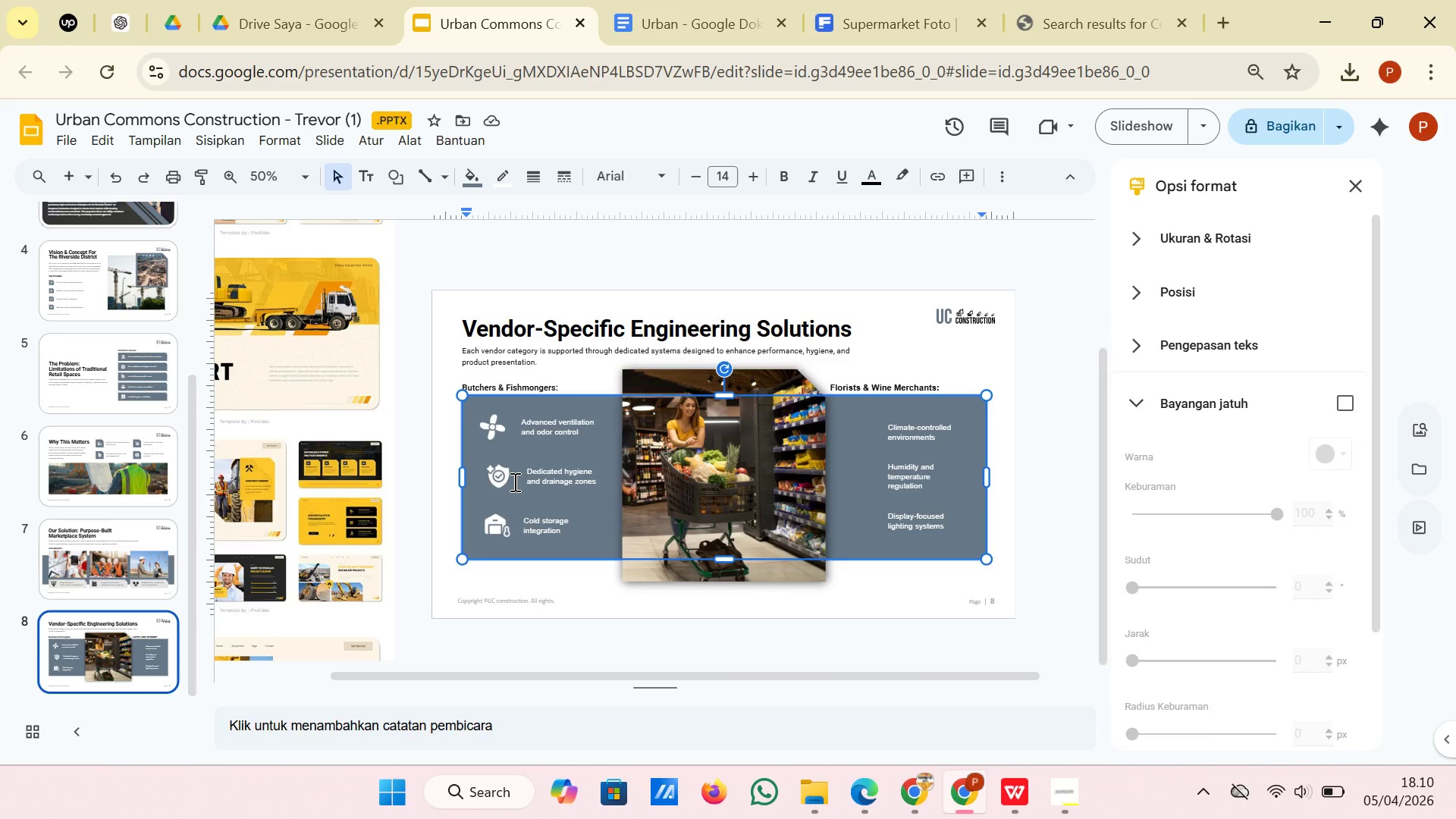 
left_click([513, 482])
 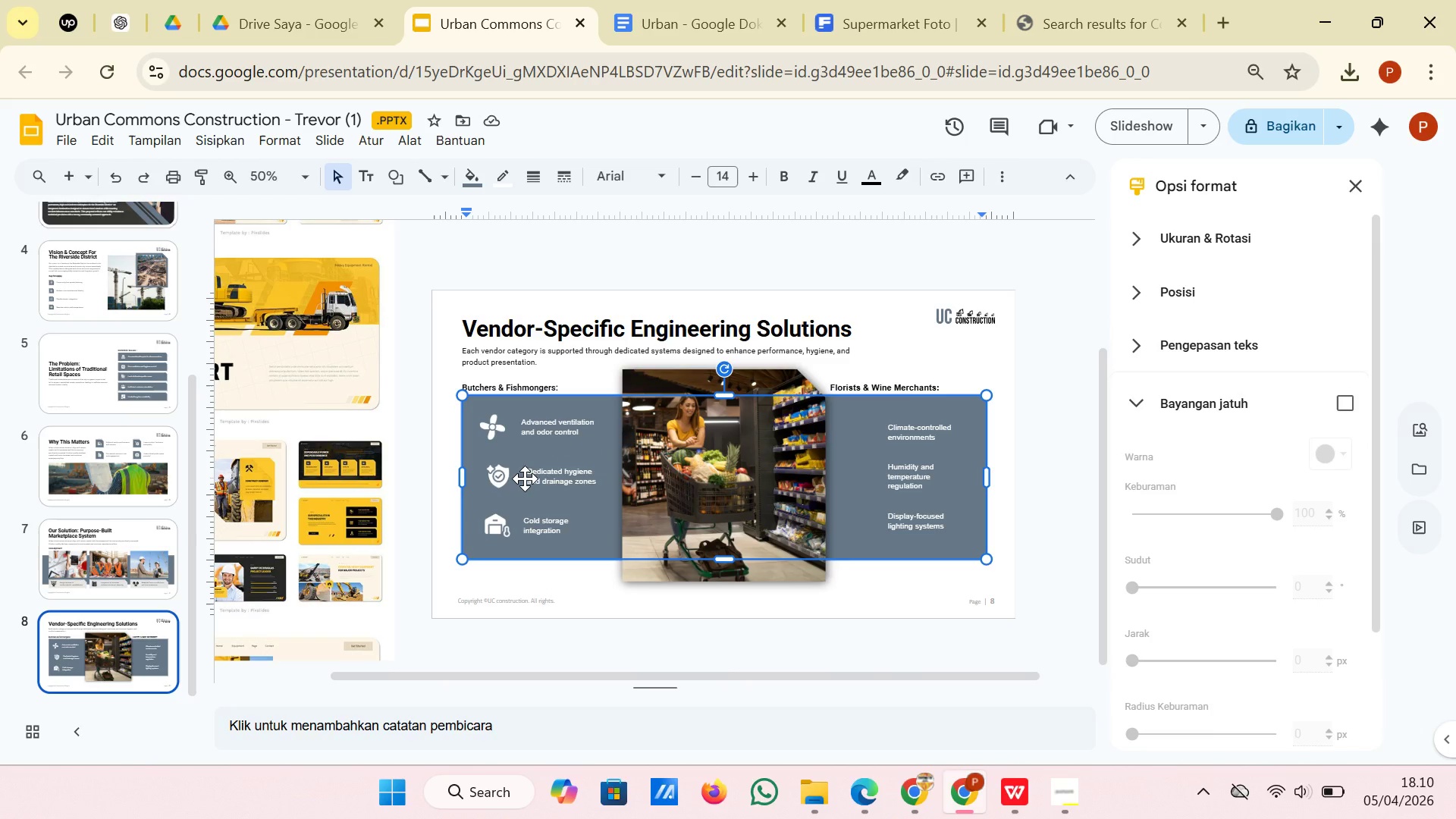 
left_click([526, 479])
 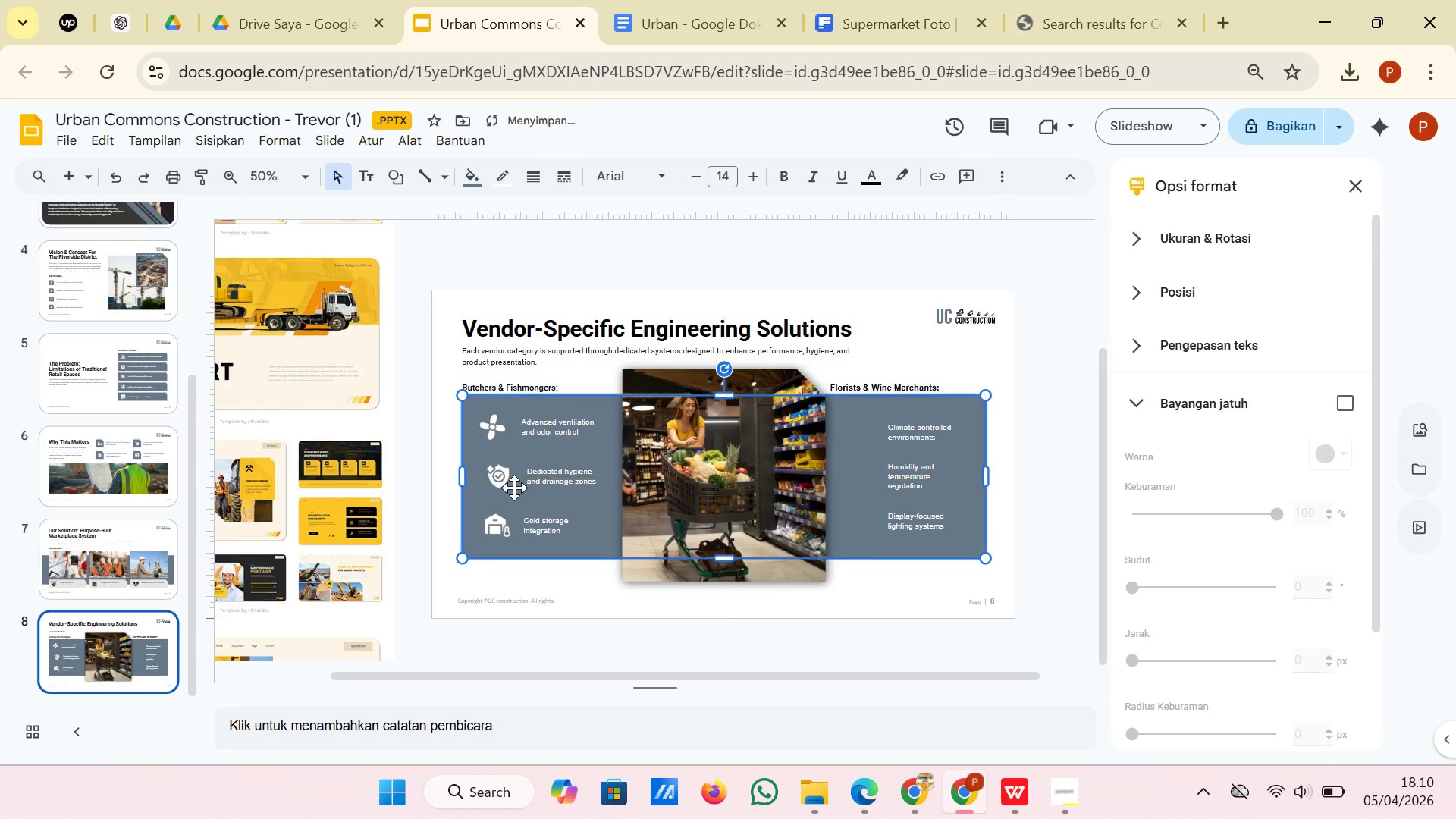 
wait(5.86)
 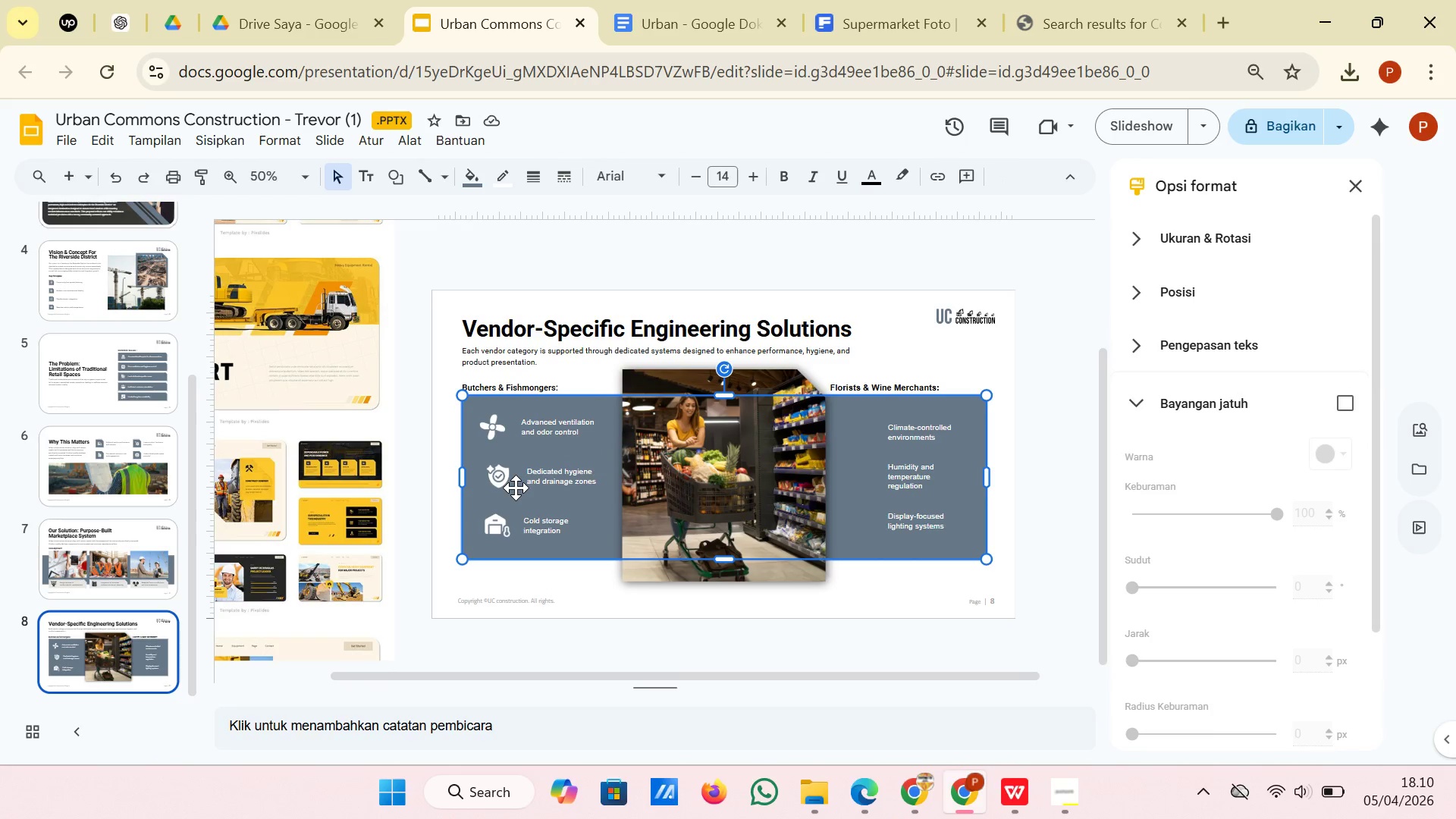 
key(Control+Z)
 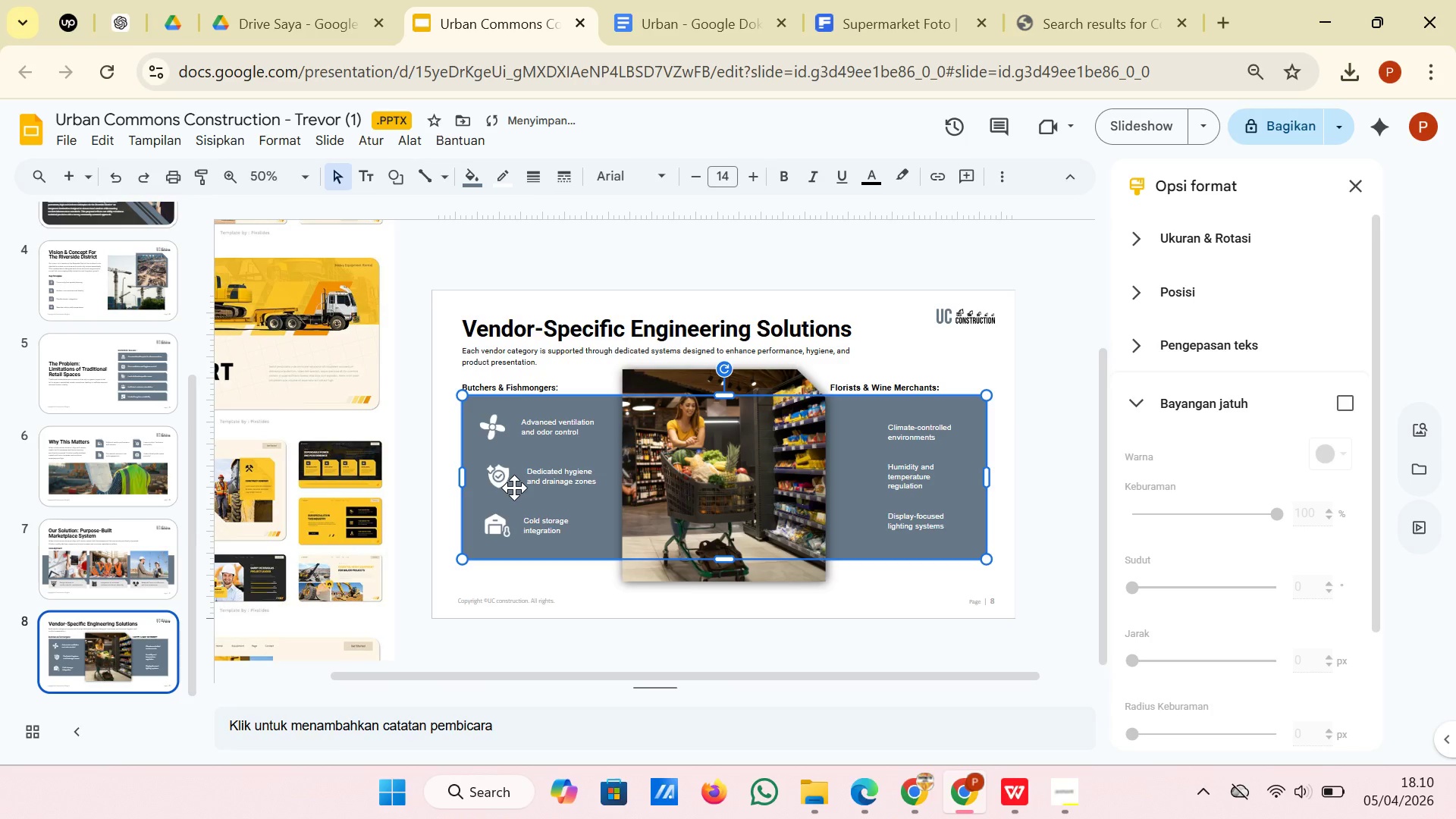 
left_click([514, 488])
 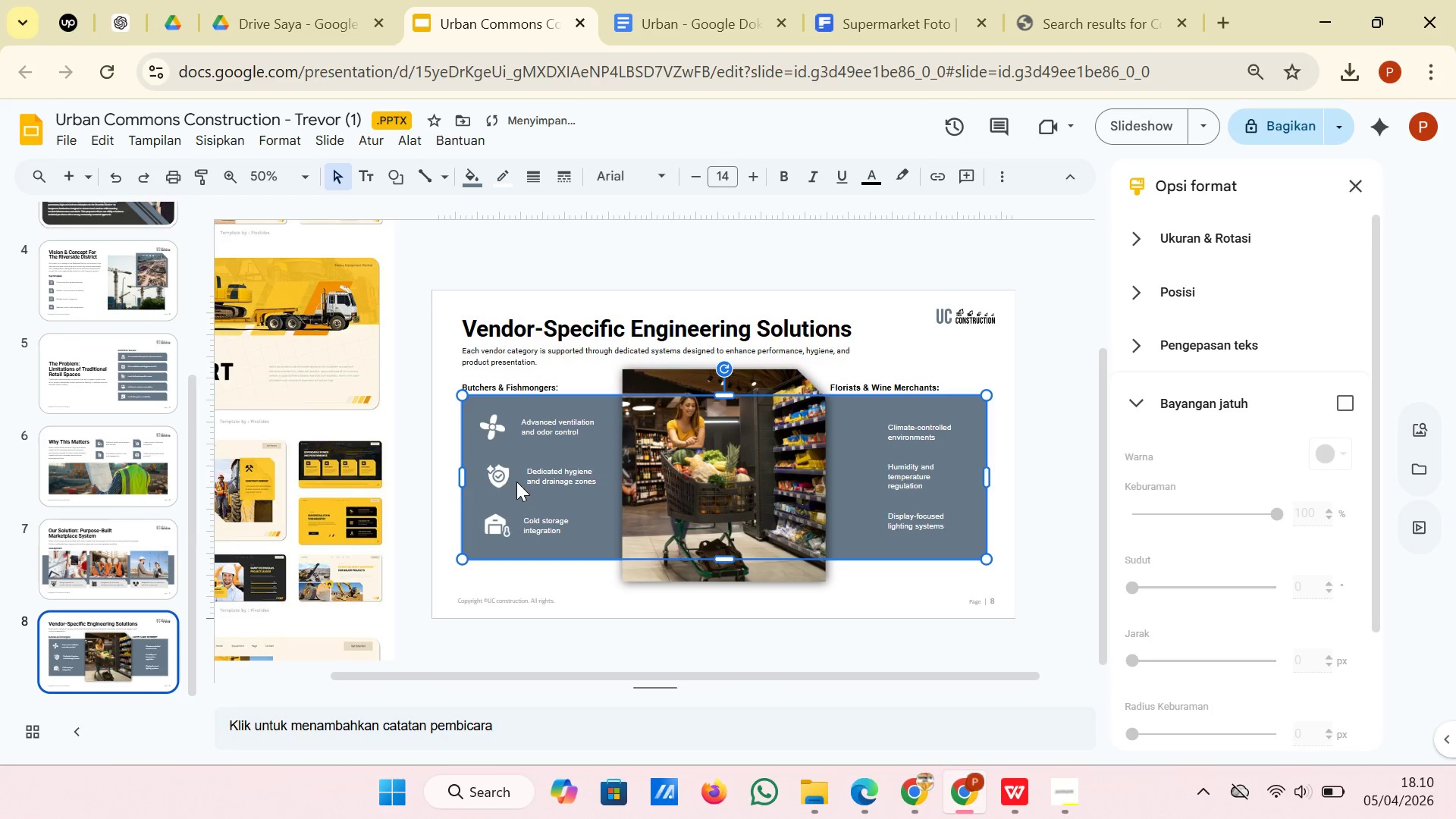 
left_click([516, 482])
 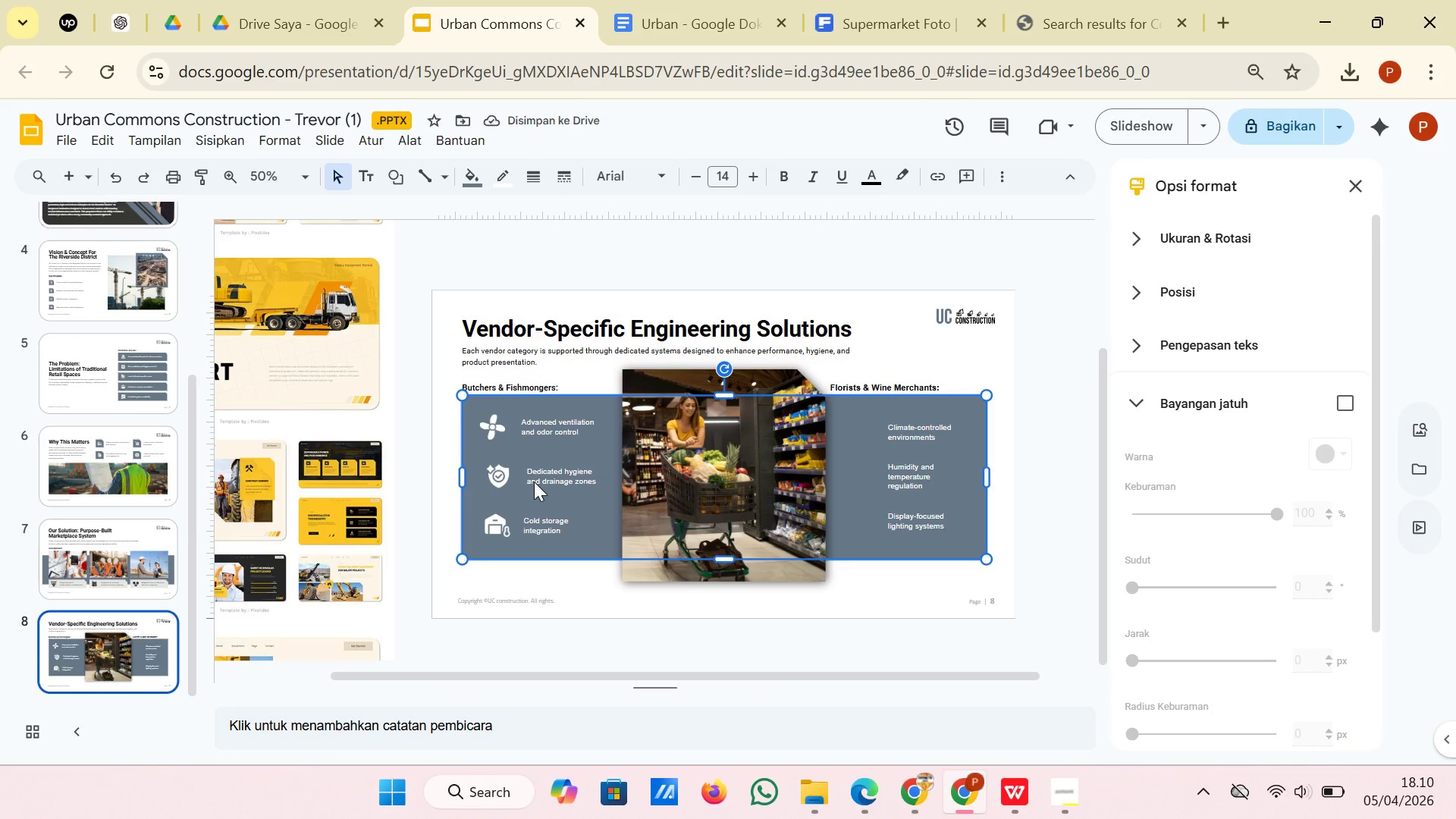 
left_click([534, 482])
 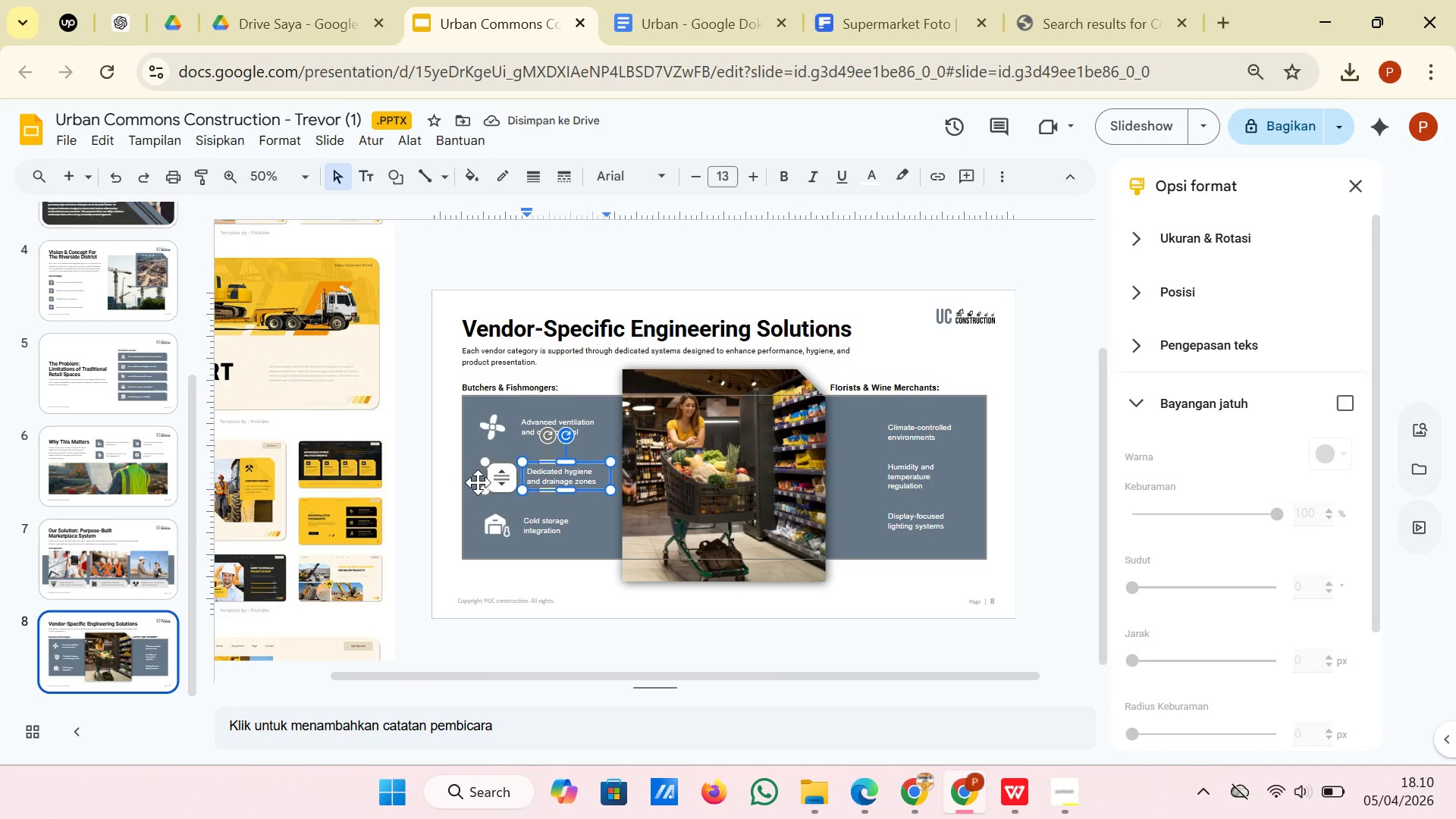 
left_click([479, 477])
 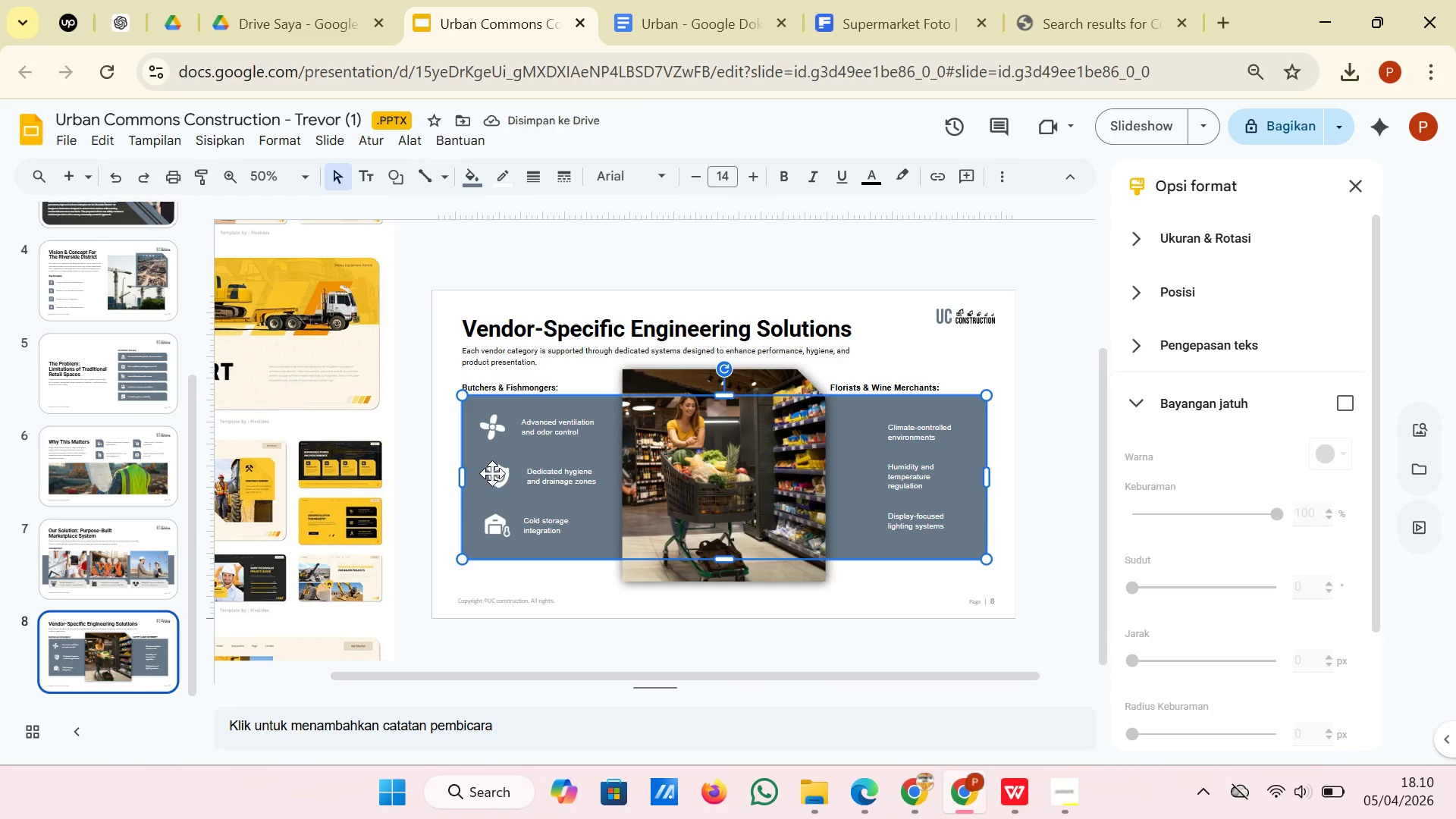 
left_click([494, 473])
 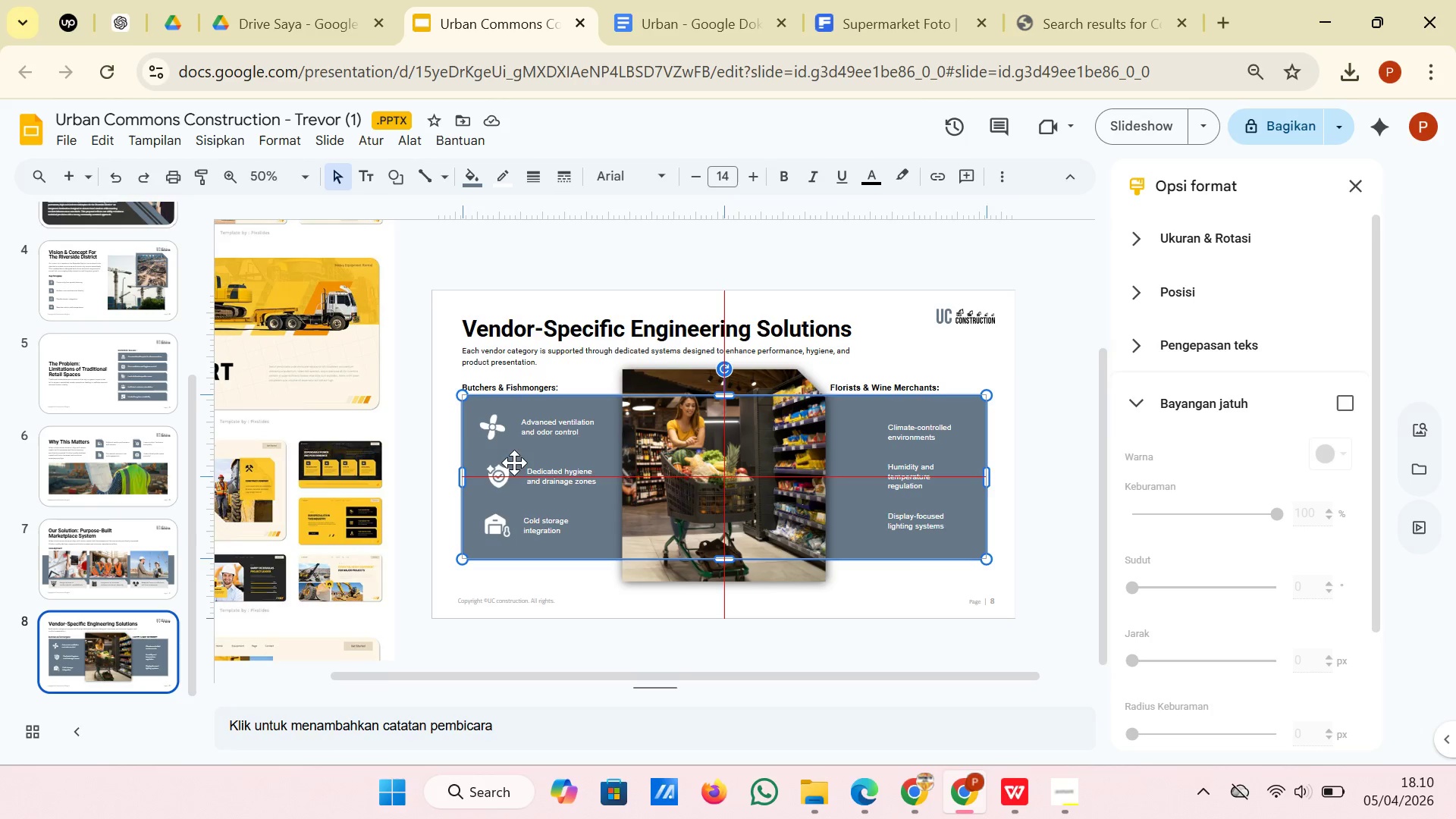 
key(Control+Z)
 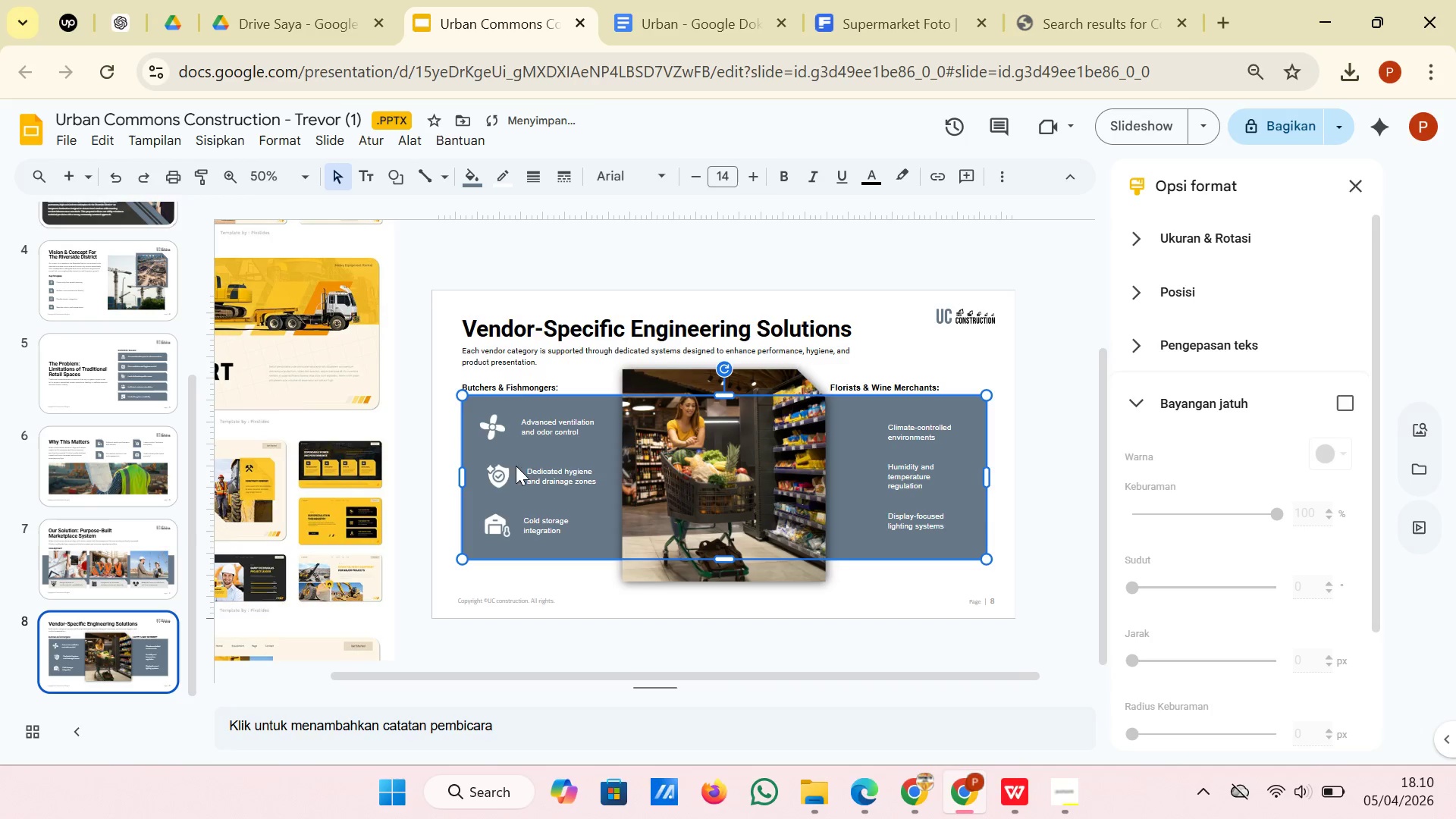 
left_click([525, 479])
 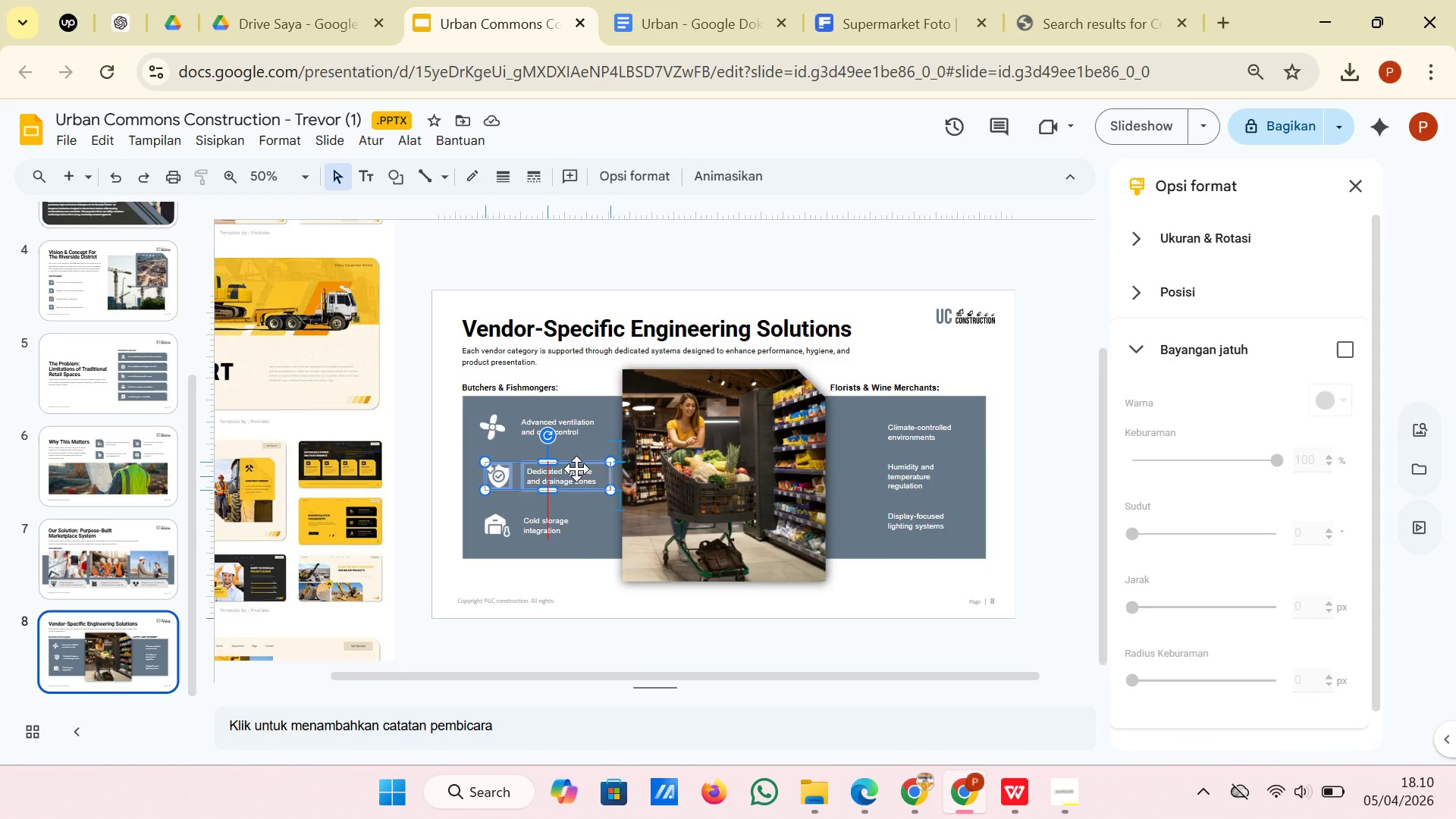 
wait(10.27)
 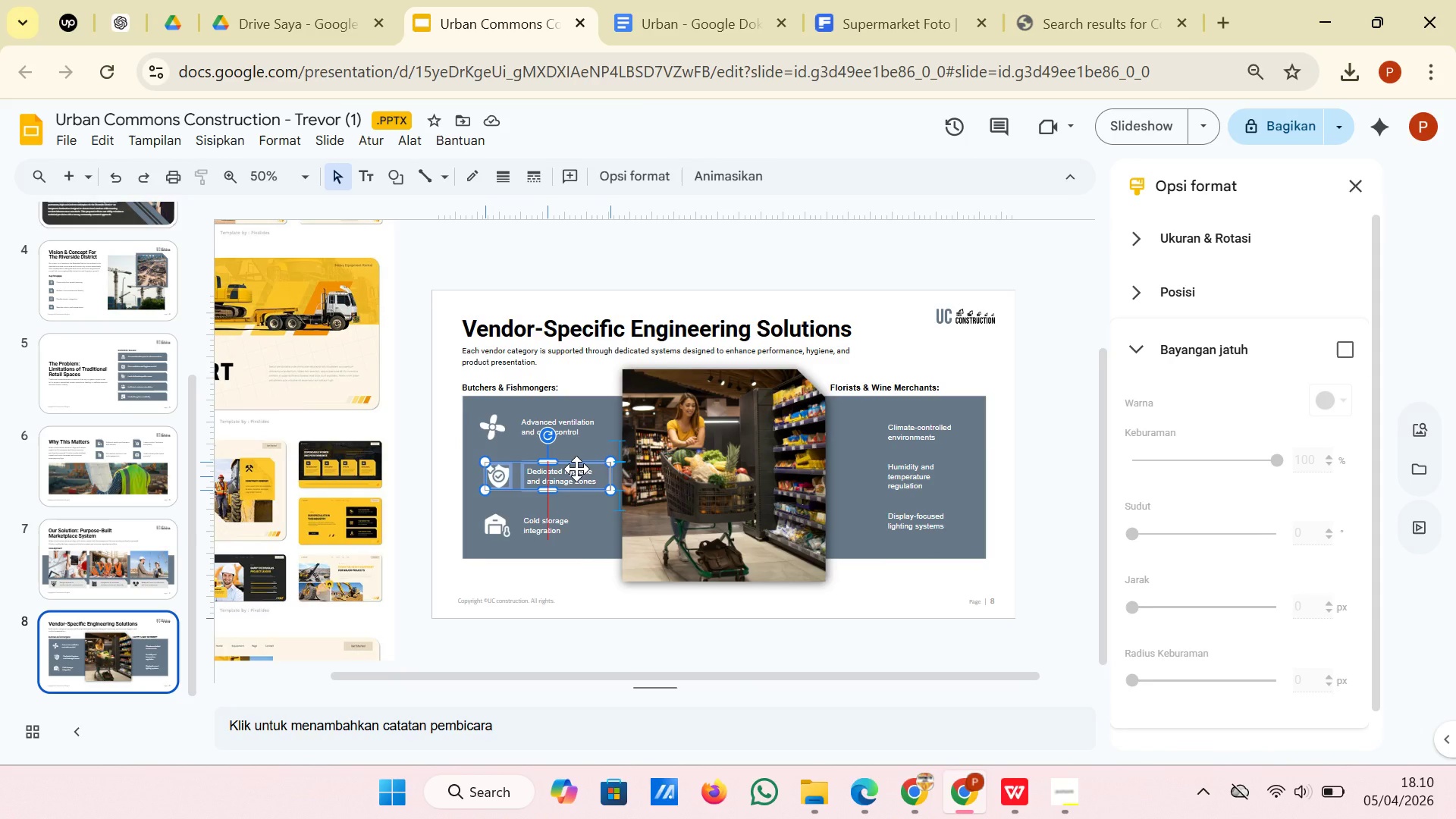 
hold_key(key=ShiftLeft, duration=2.03)
left_click([574, 532])
 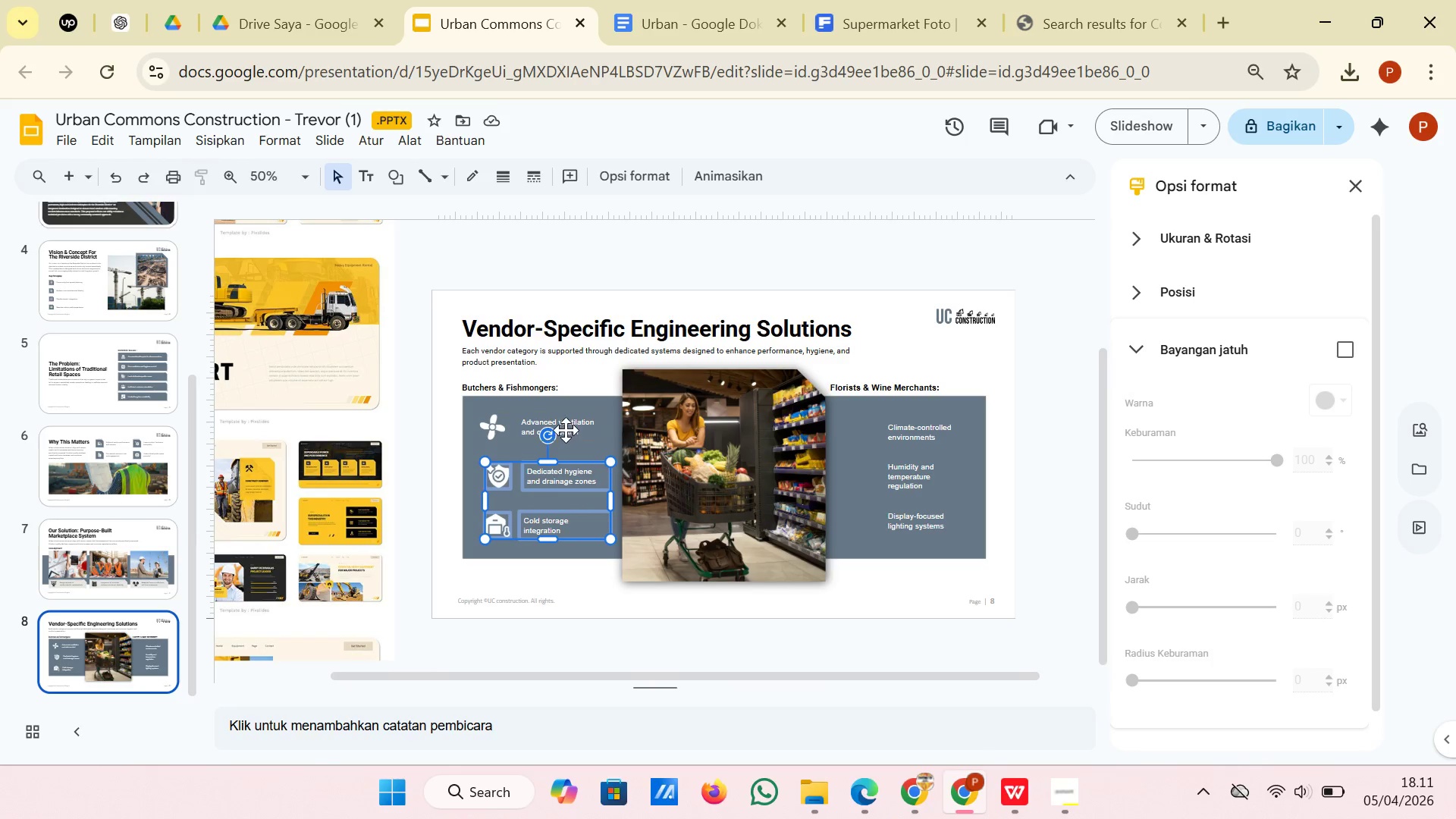 
left_click([566, 430])
 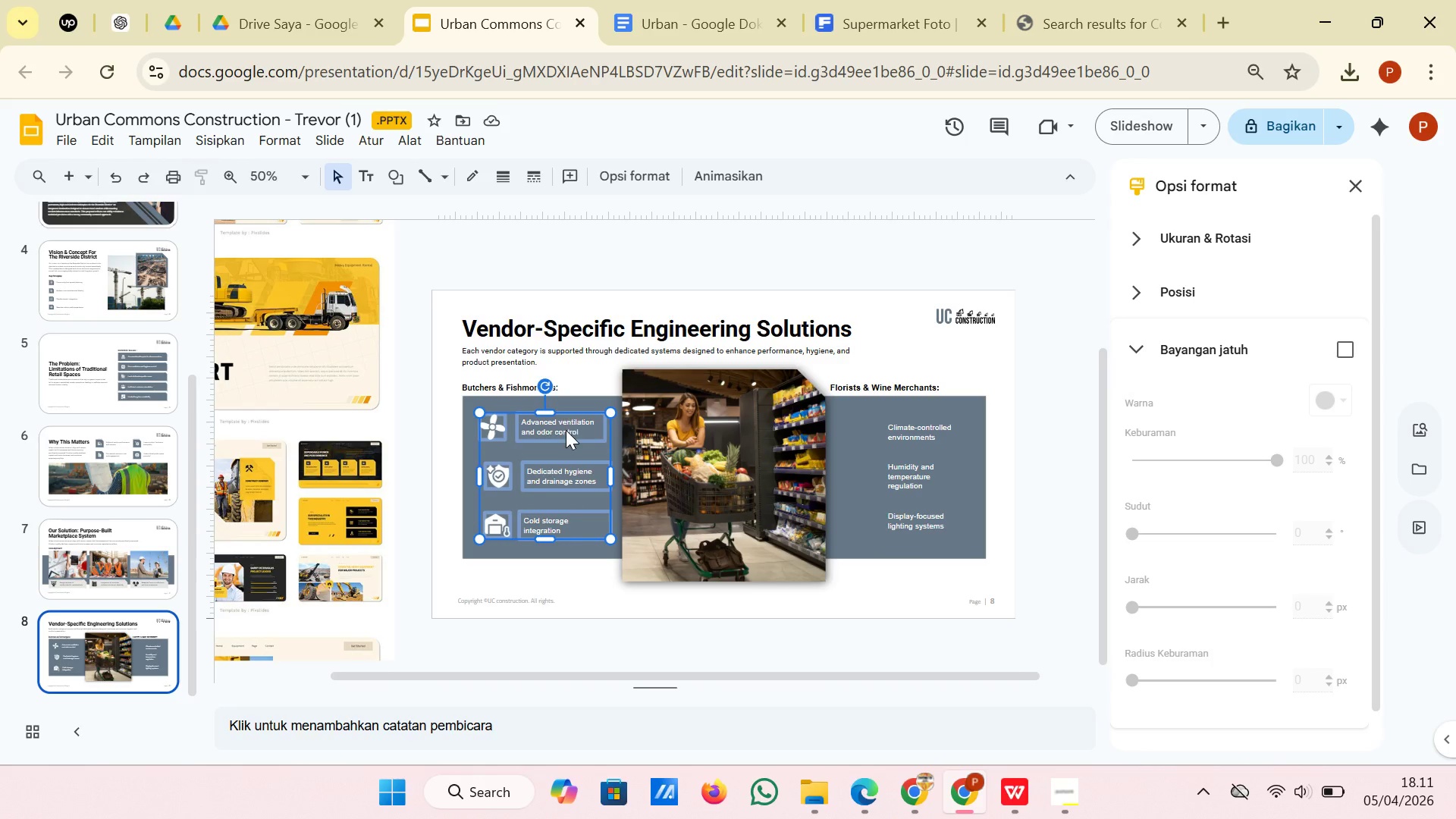 
right_click([566, 430])
 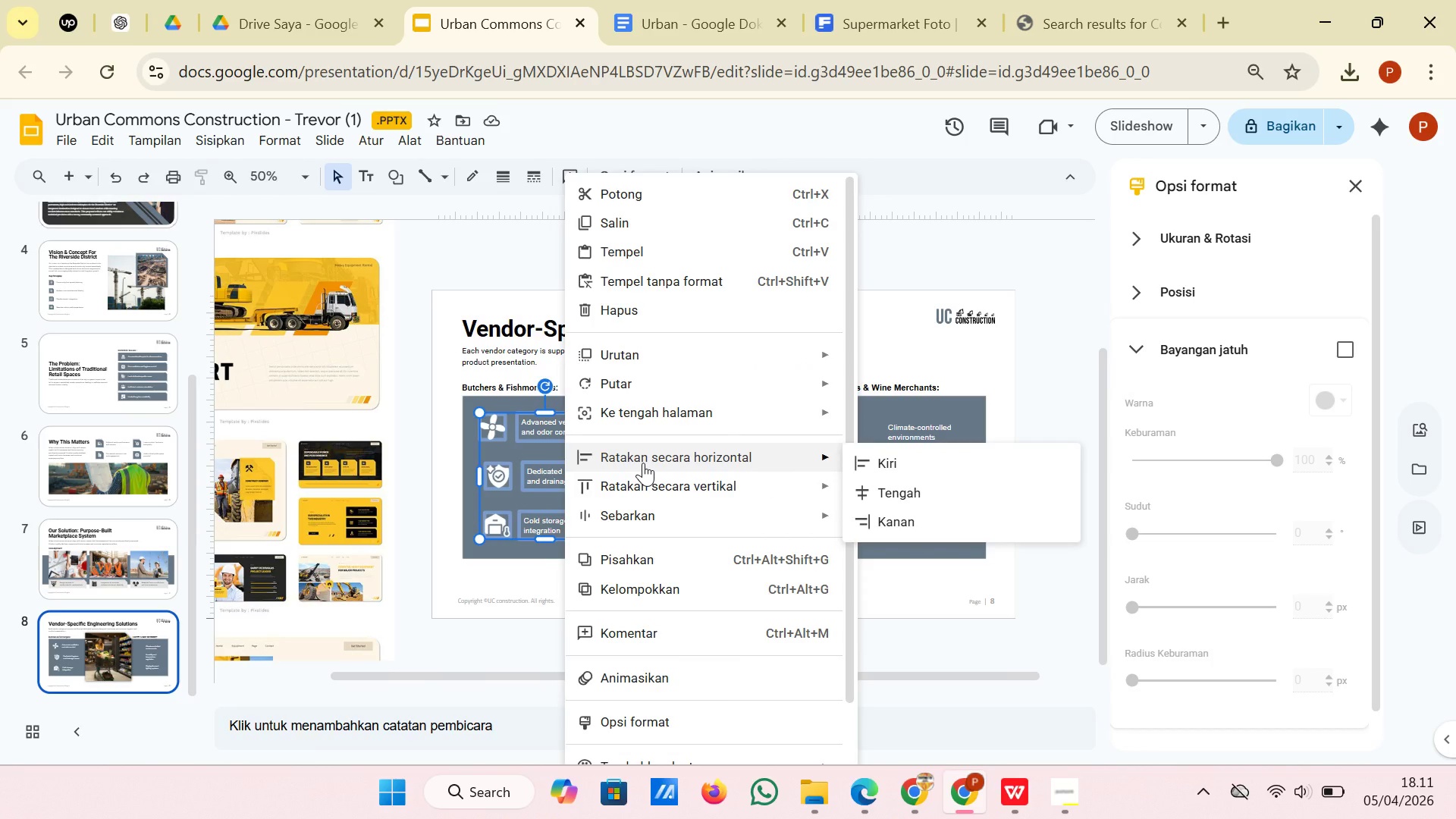 
left_click([868, 457])
 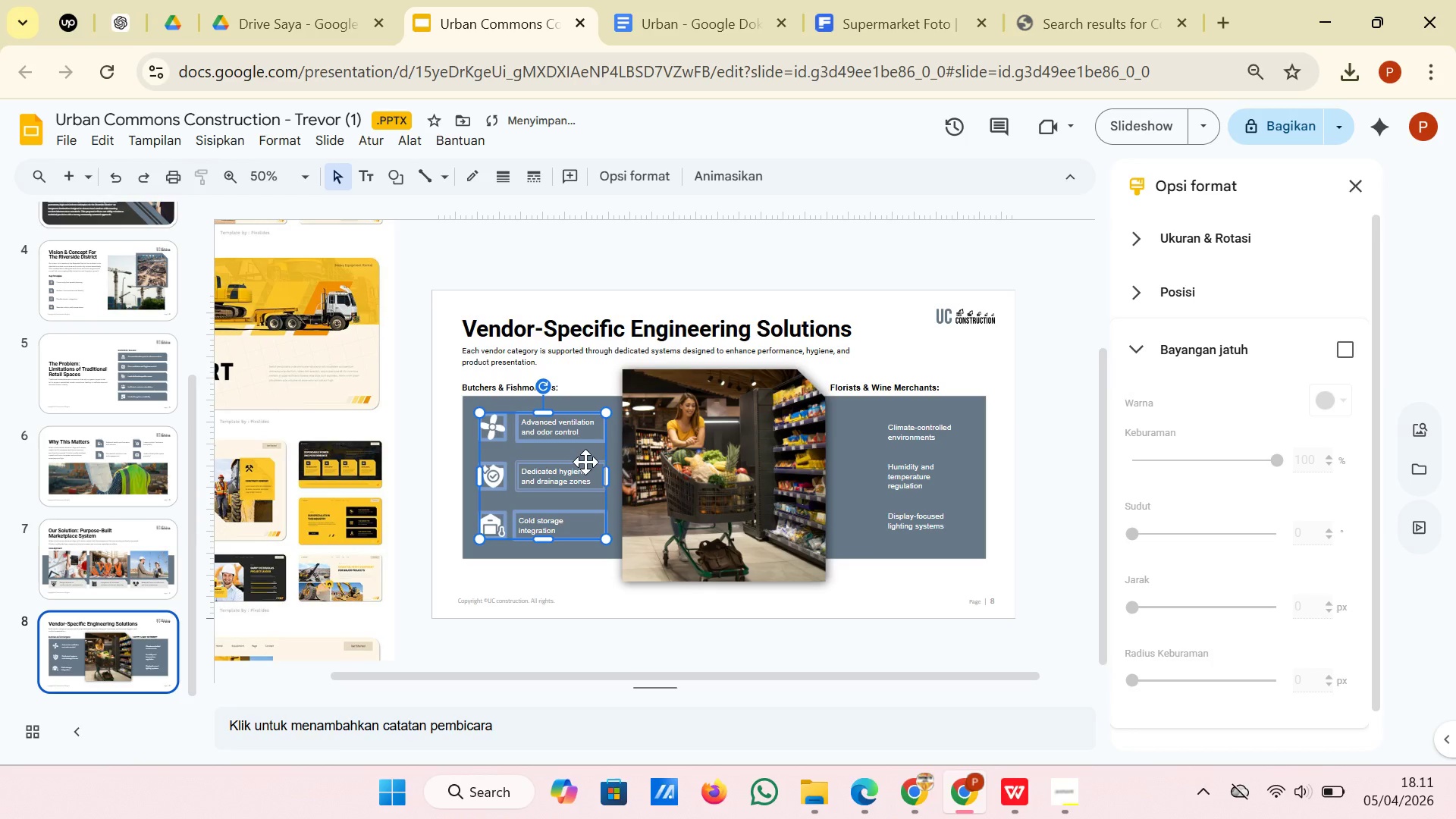 
right_click([586, 462])
 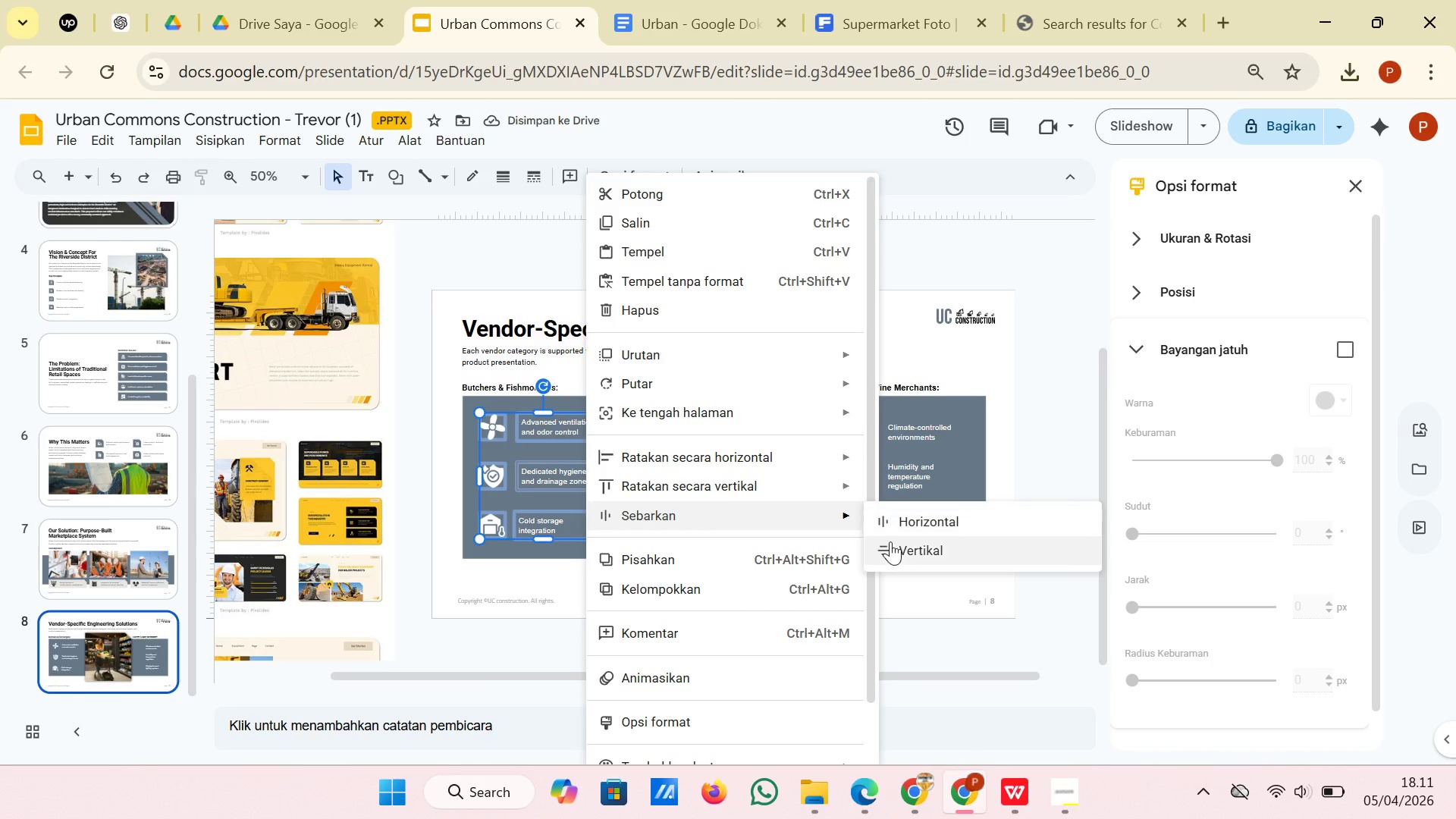 
left_click([893, 544])
 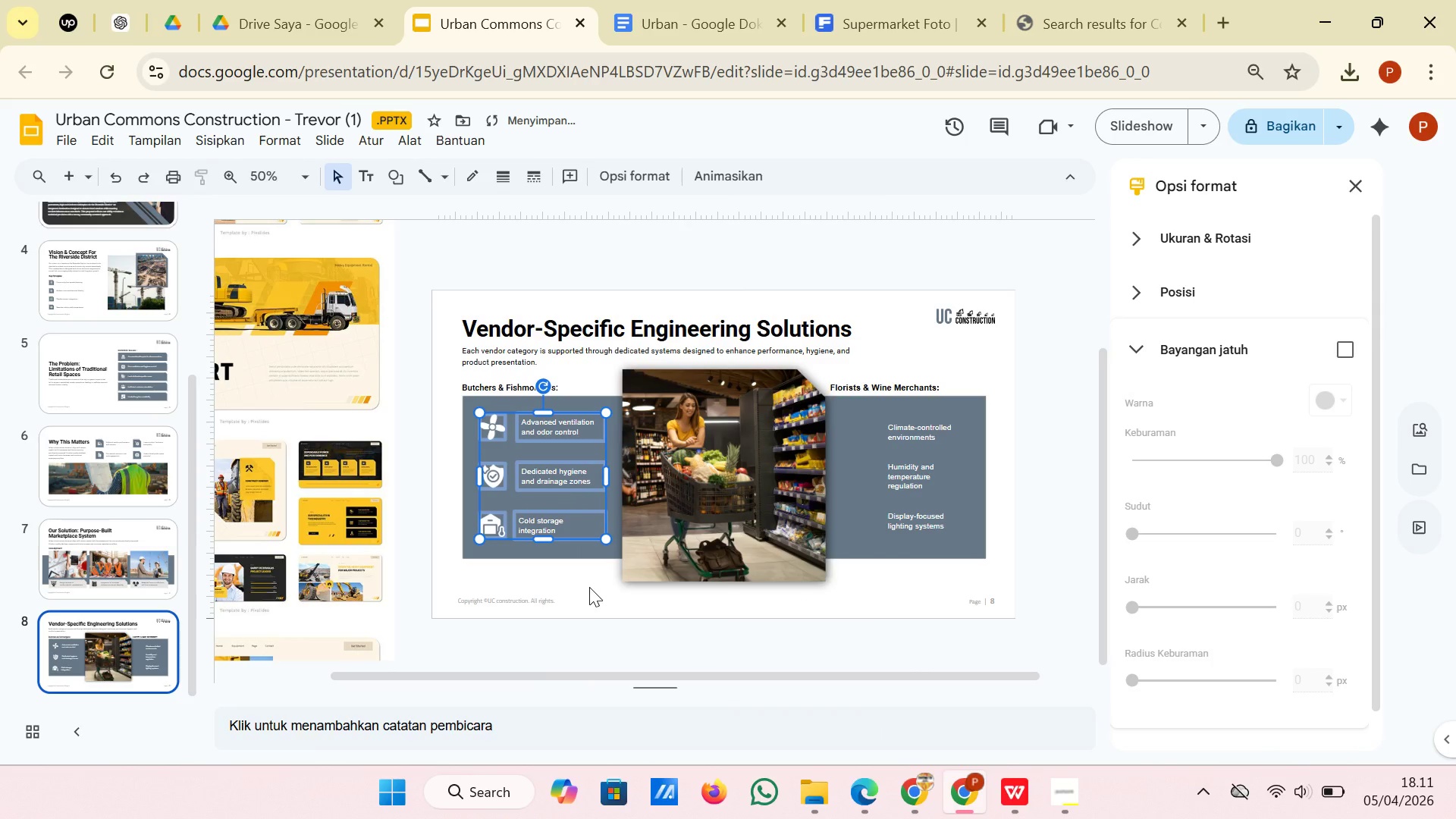 
left_click([589, 588])
 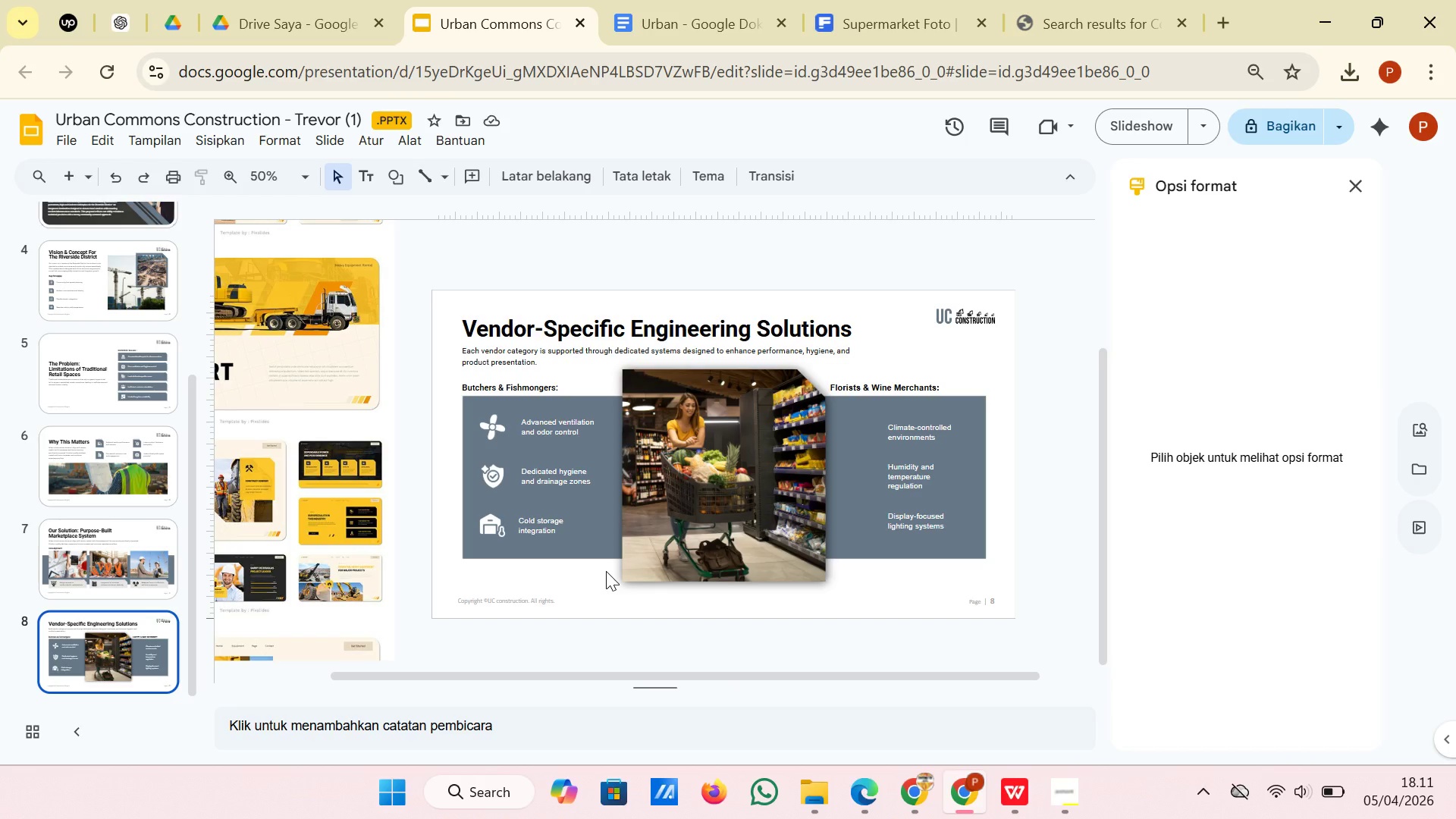 
wait(6.7)
 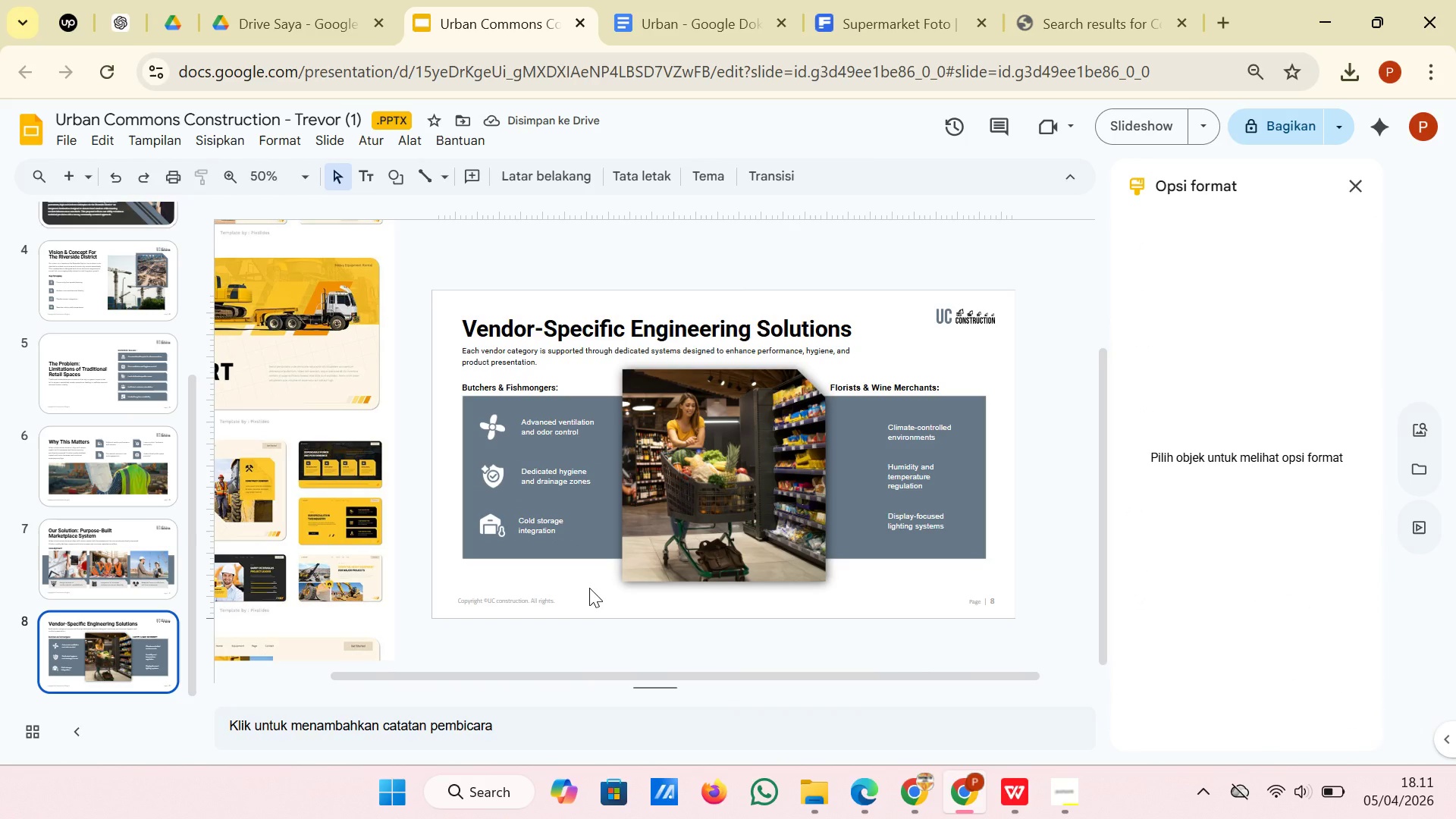 
left_click([895, 529])
 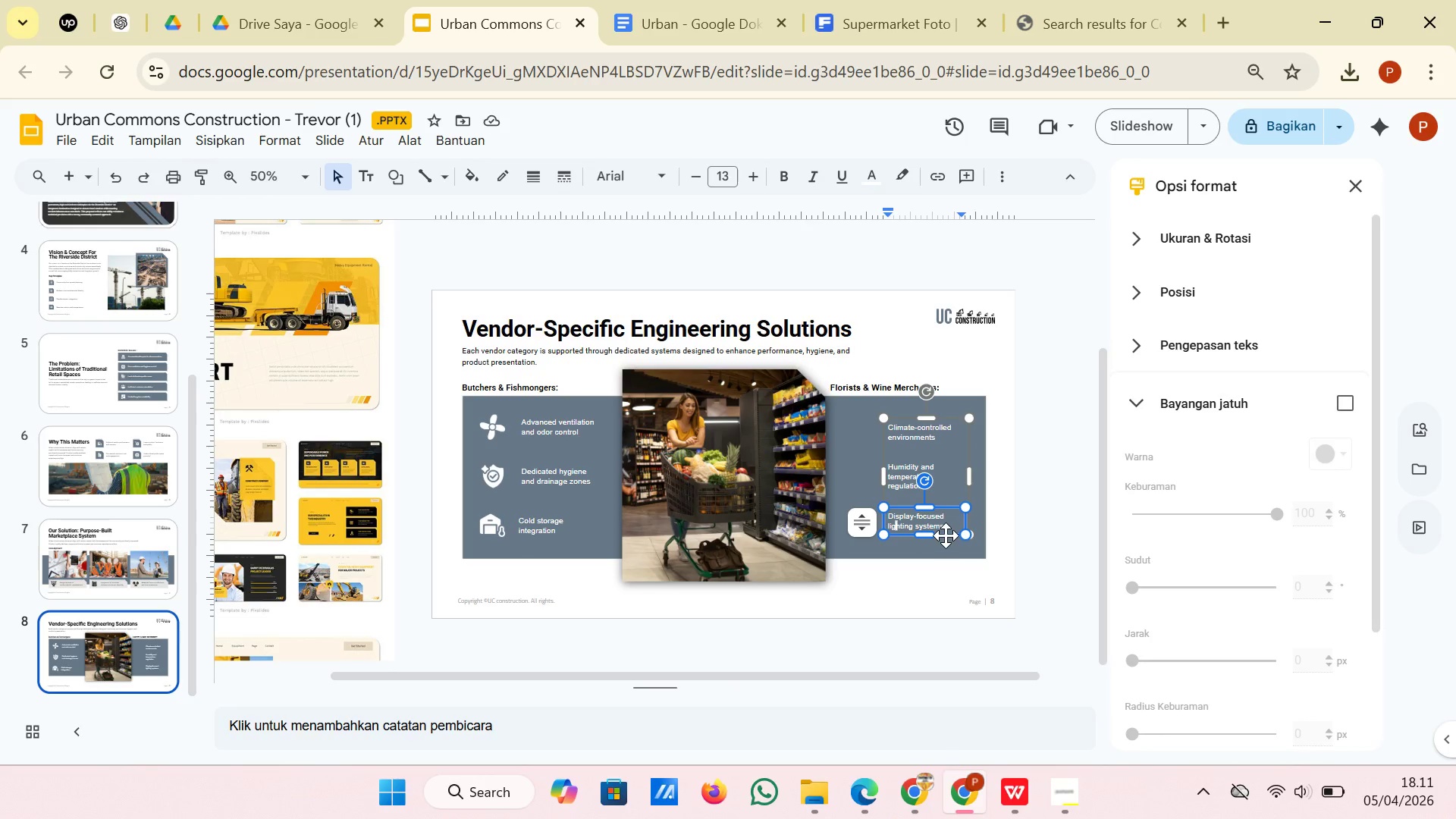 
left_click_drag(start_coordinate=[946, 535], to_coordinate=[946, 542])
 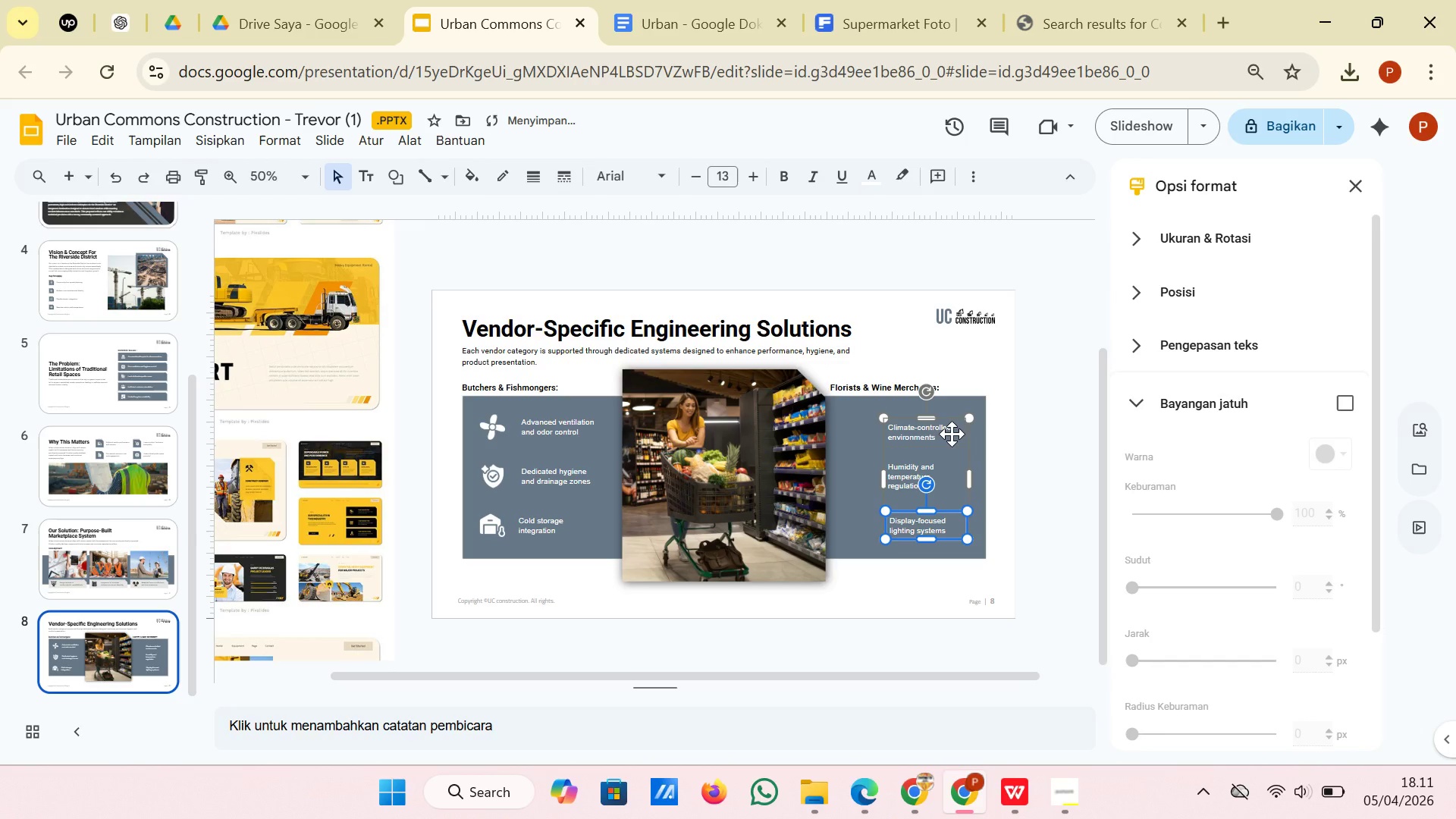 
left_click([952, 435])
 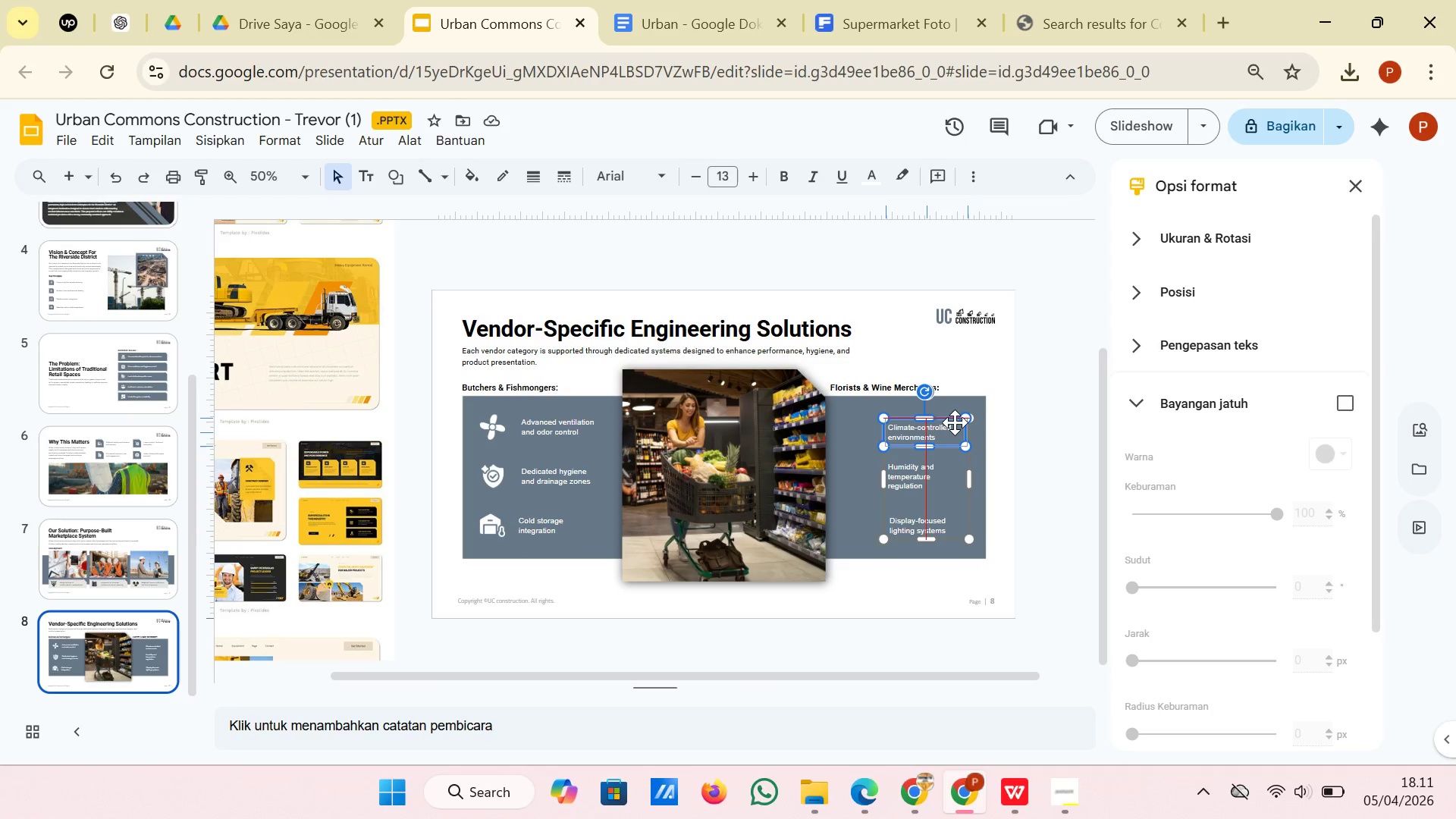 
wait(11.09)
 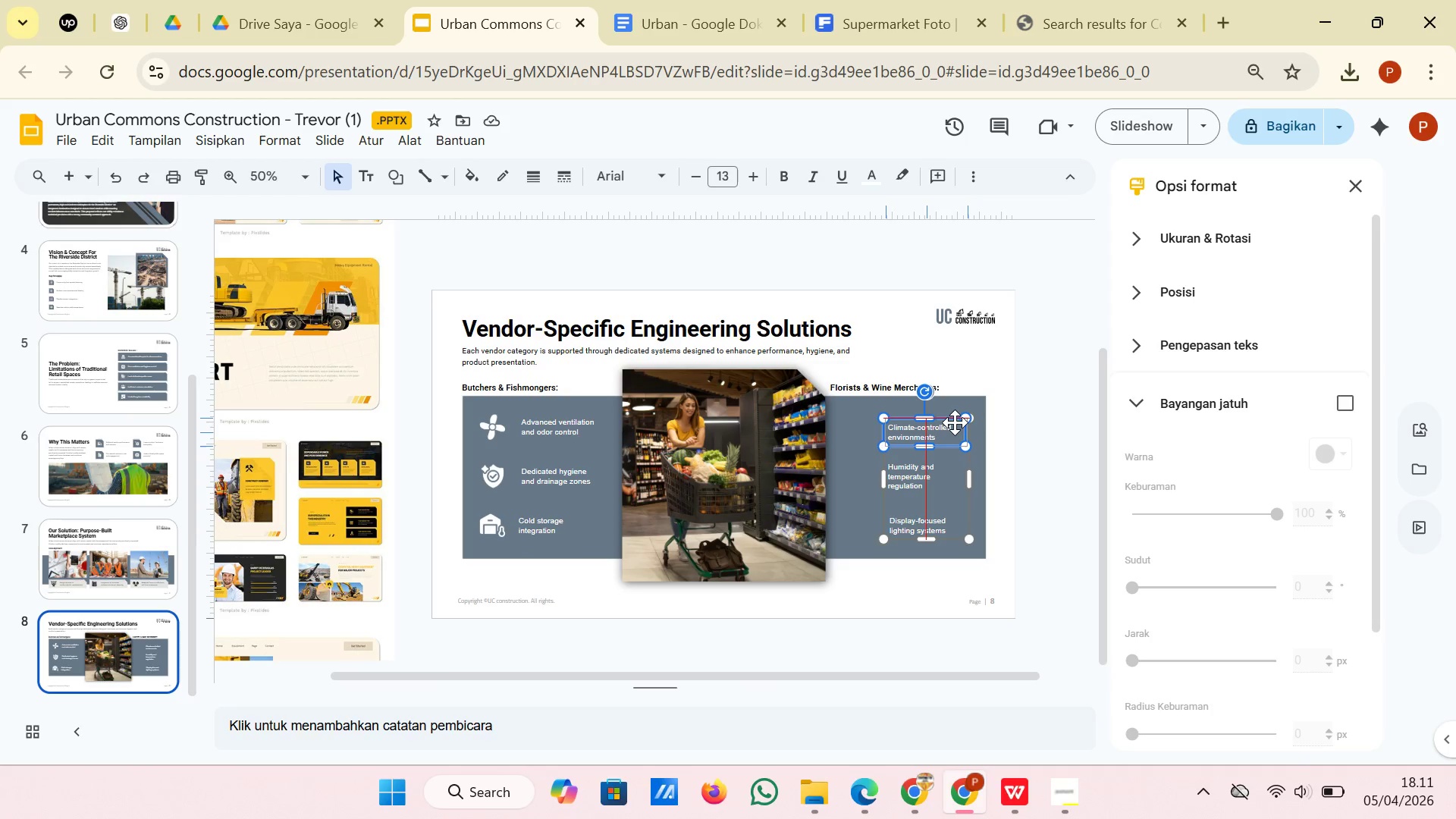 
left_click_drag(start_coordinate=[953, 447], to_coordinate=[949, 447])
 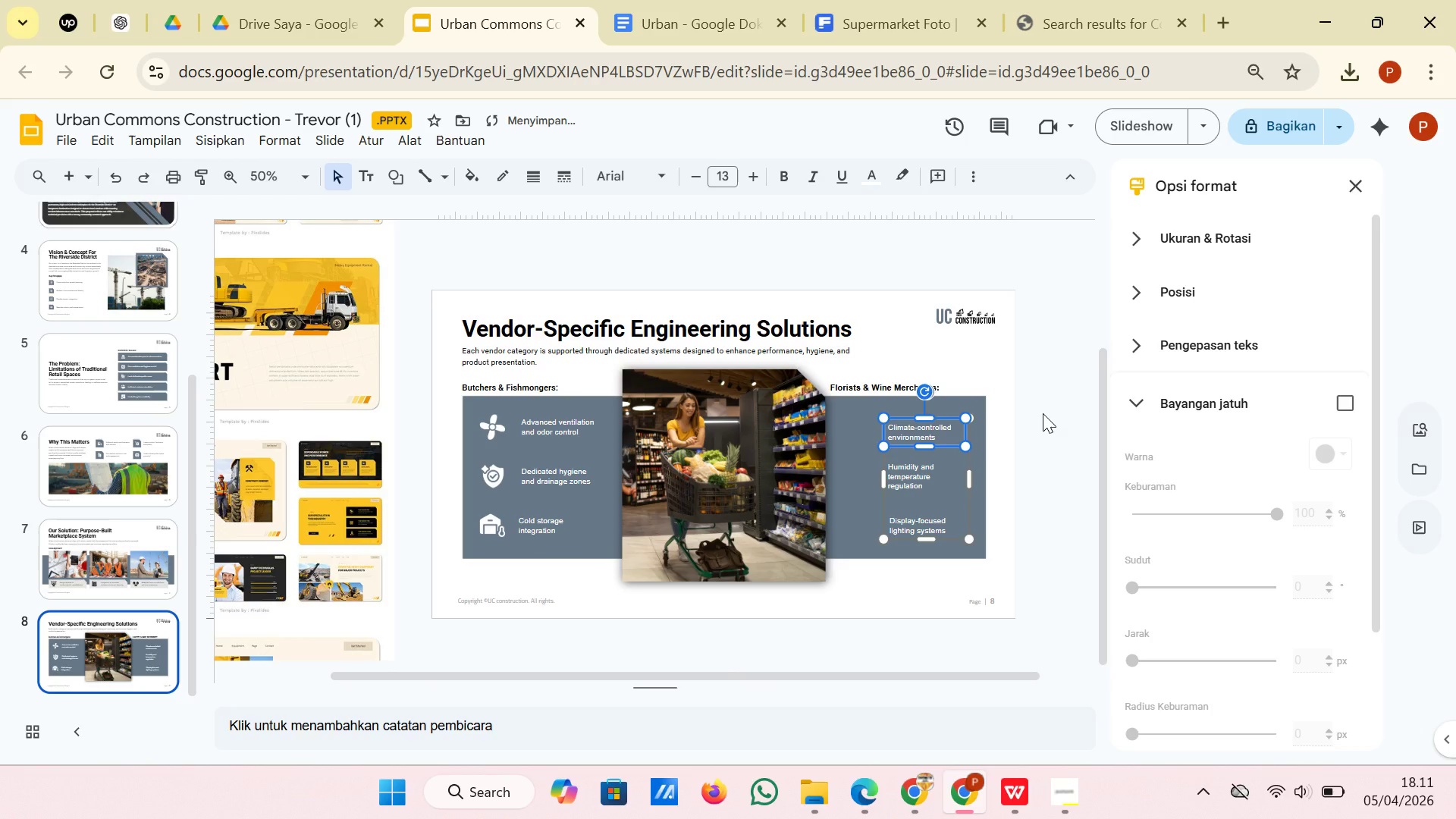 
left_click([1043, 413])
 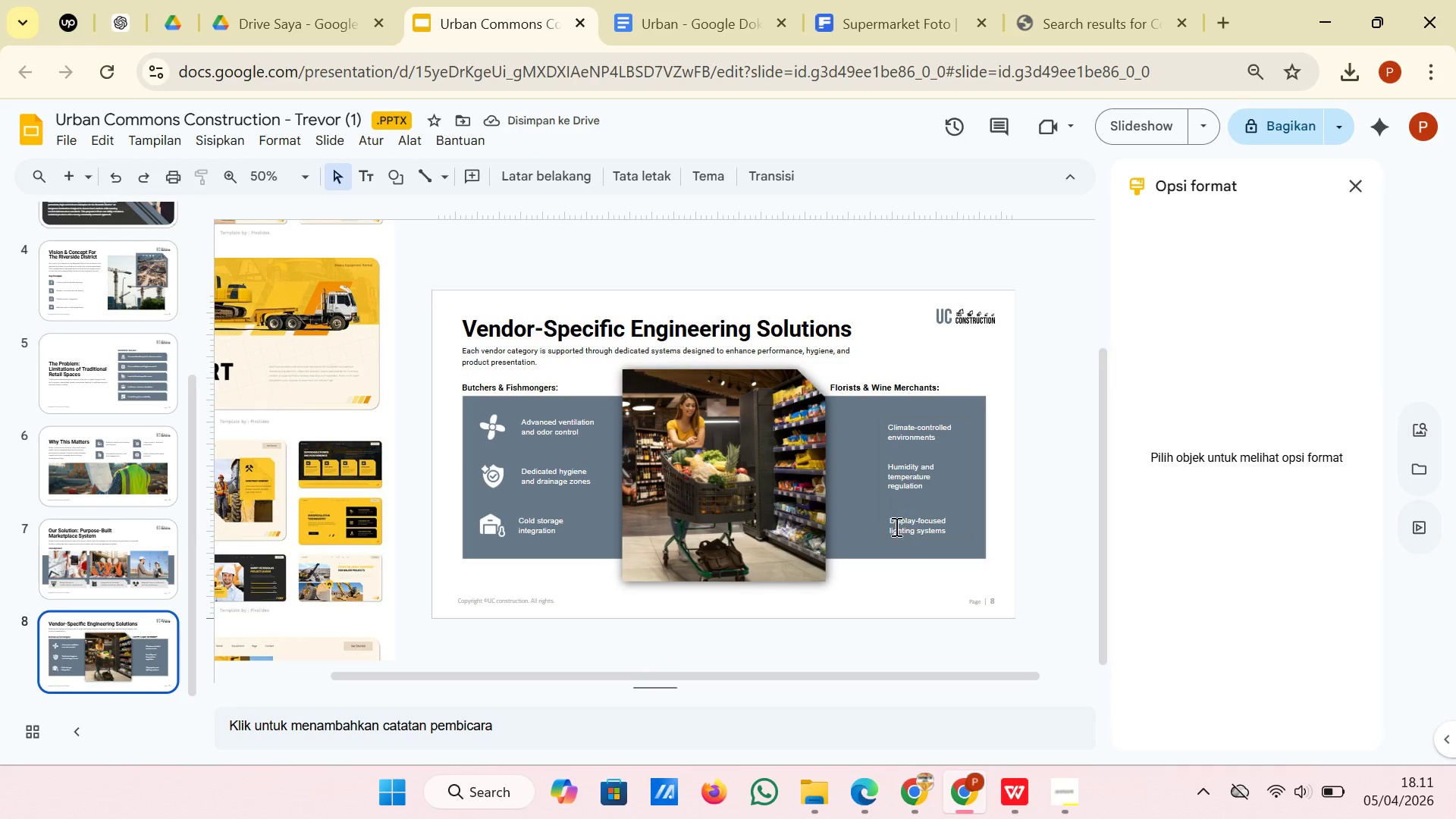 
left_click([952, 498])
 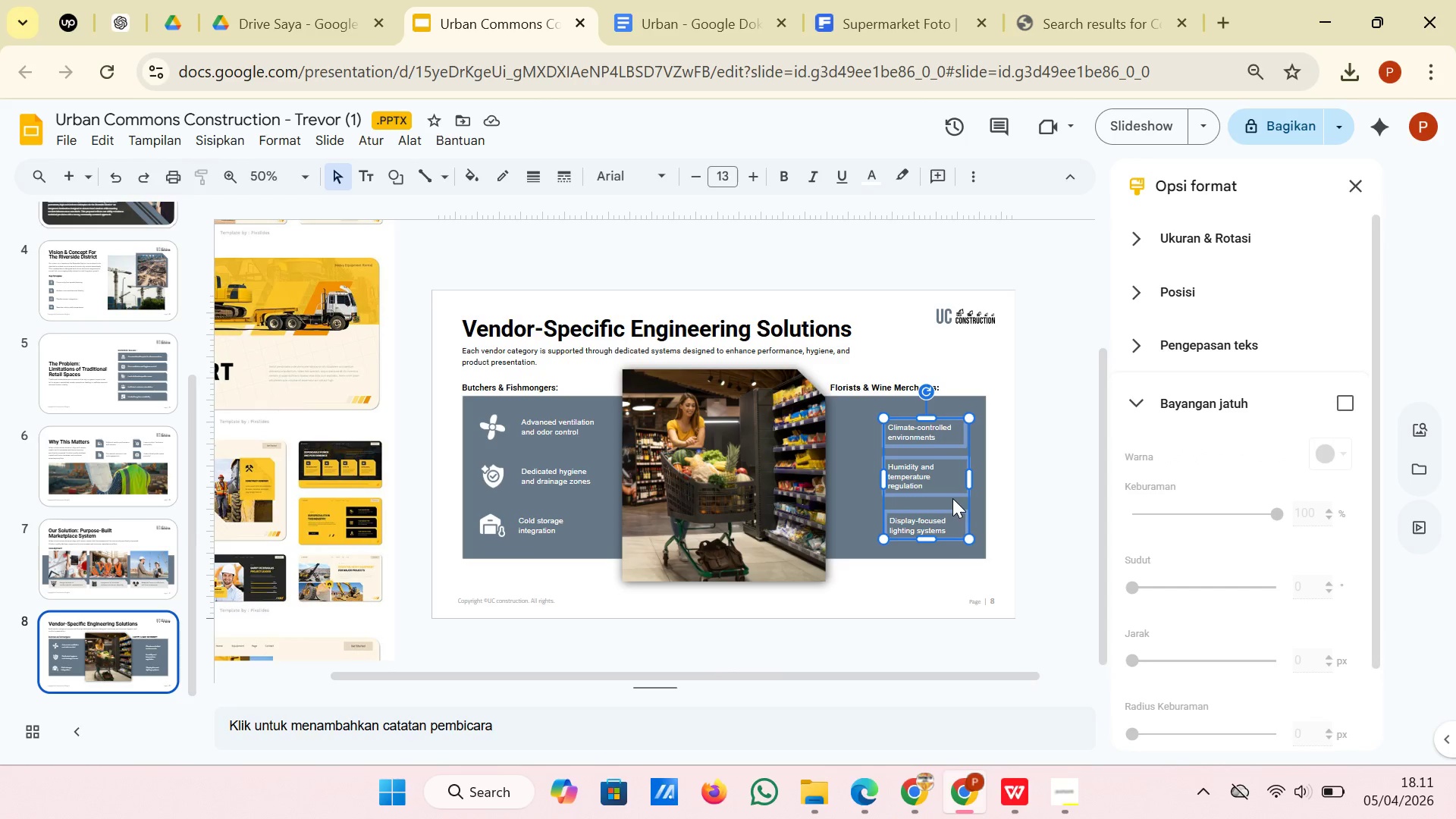 
right_click([952, 498])
 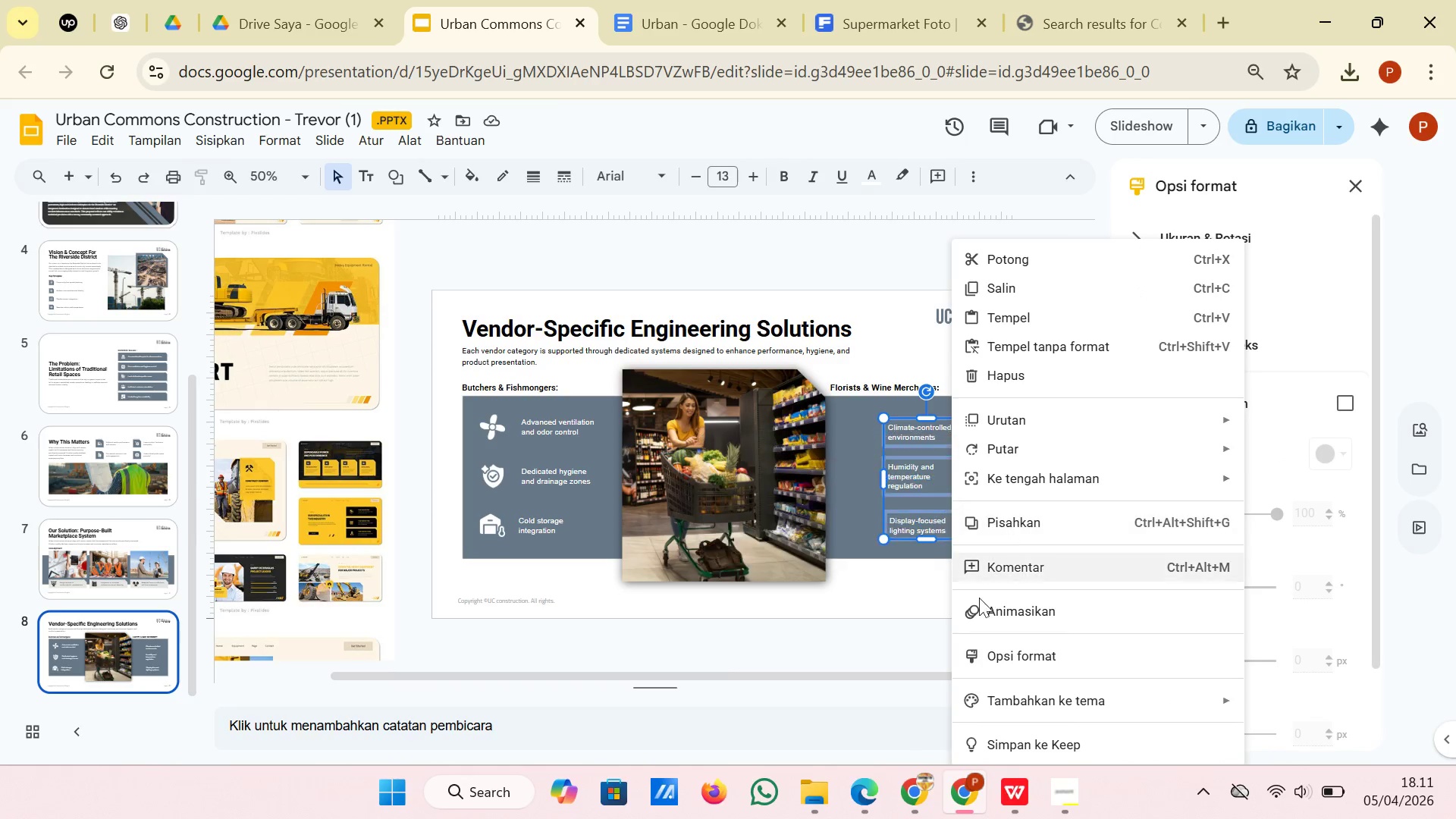 
left_click([905, 526])
 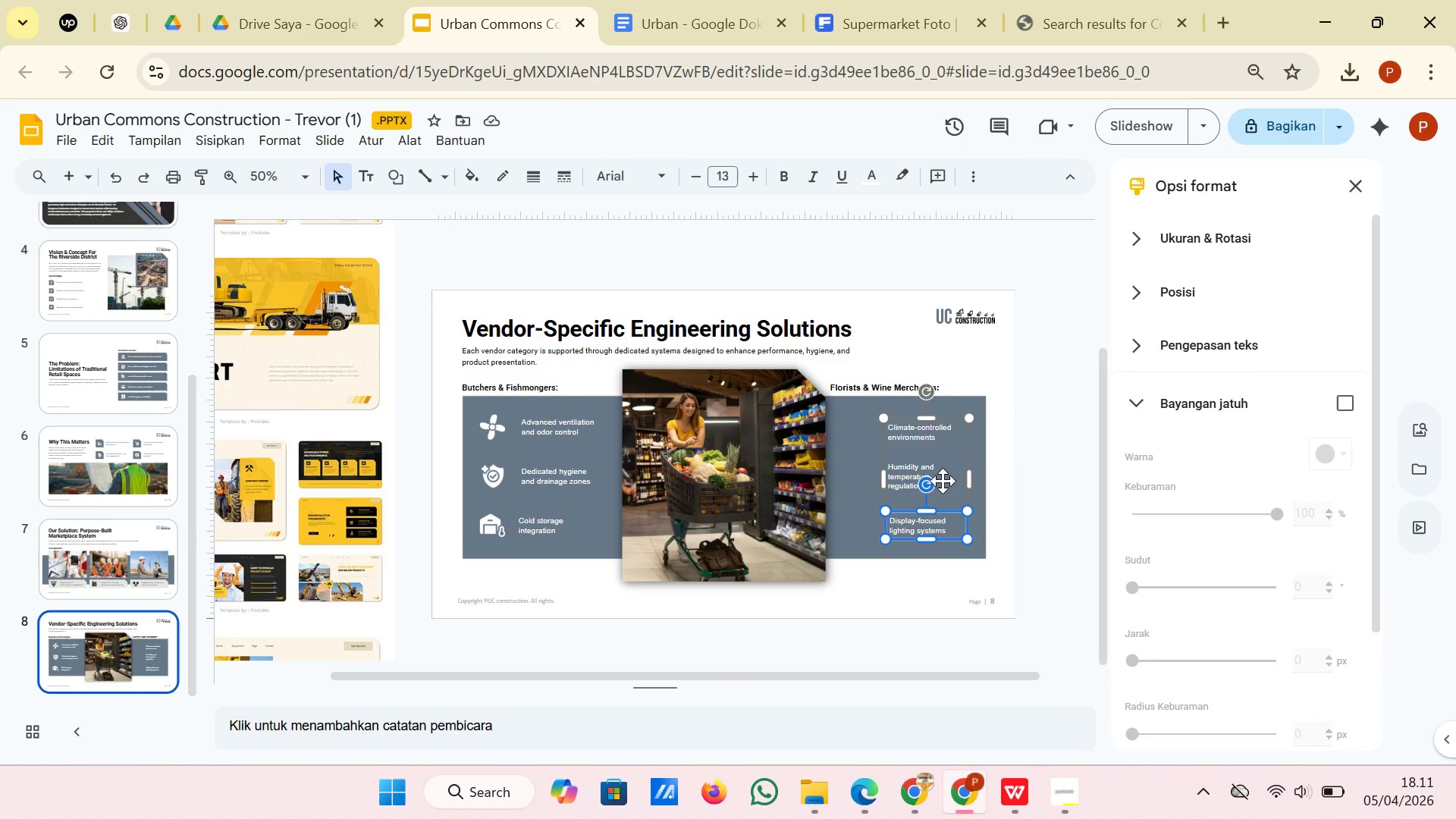 
hold_key(key=ShiftLeft, duration=2.03)
left_click([946, 481])
 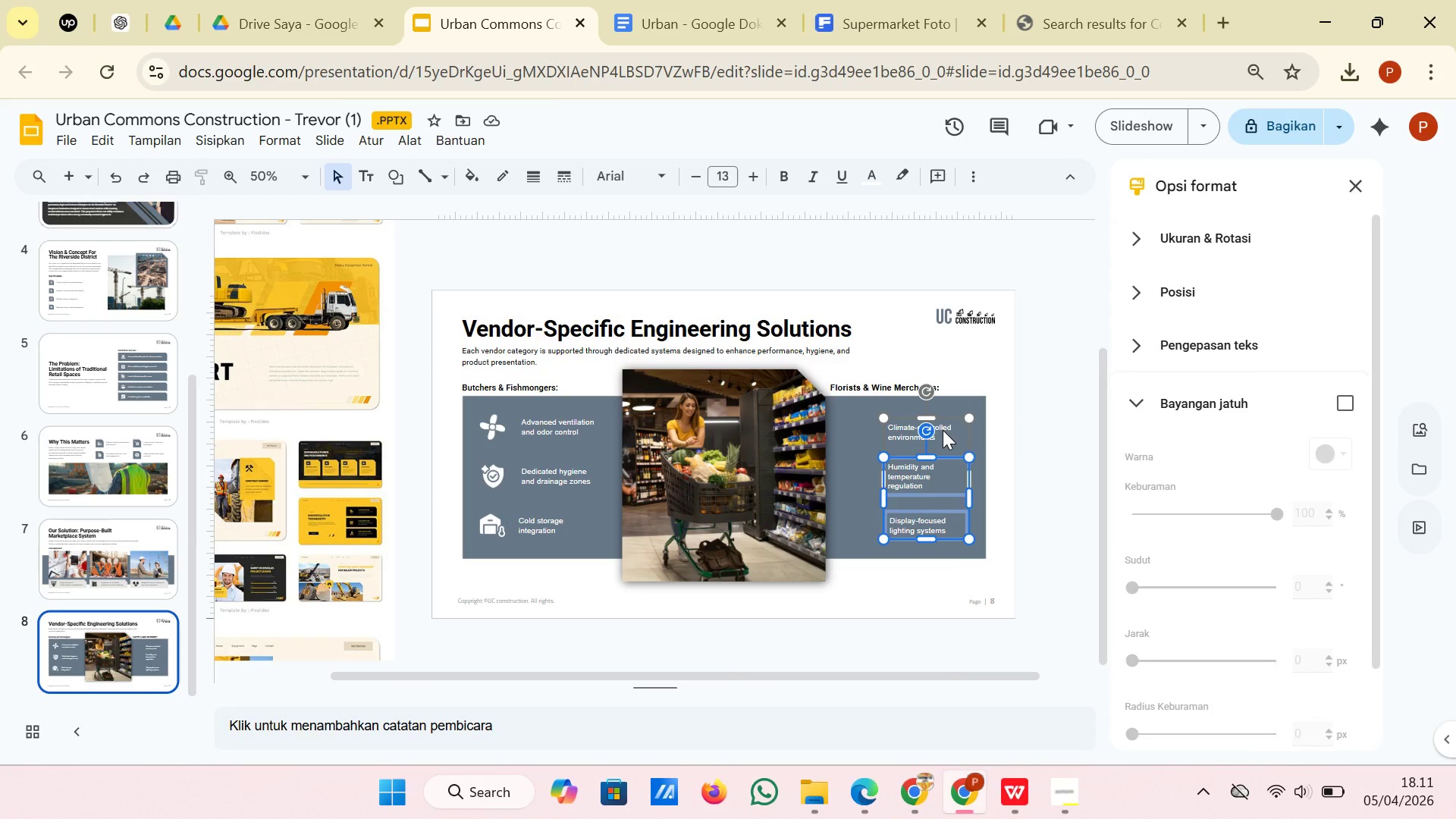 
left_click([943, 430])
 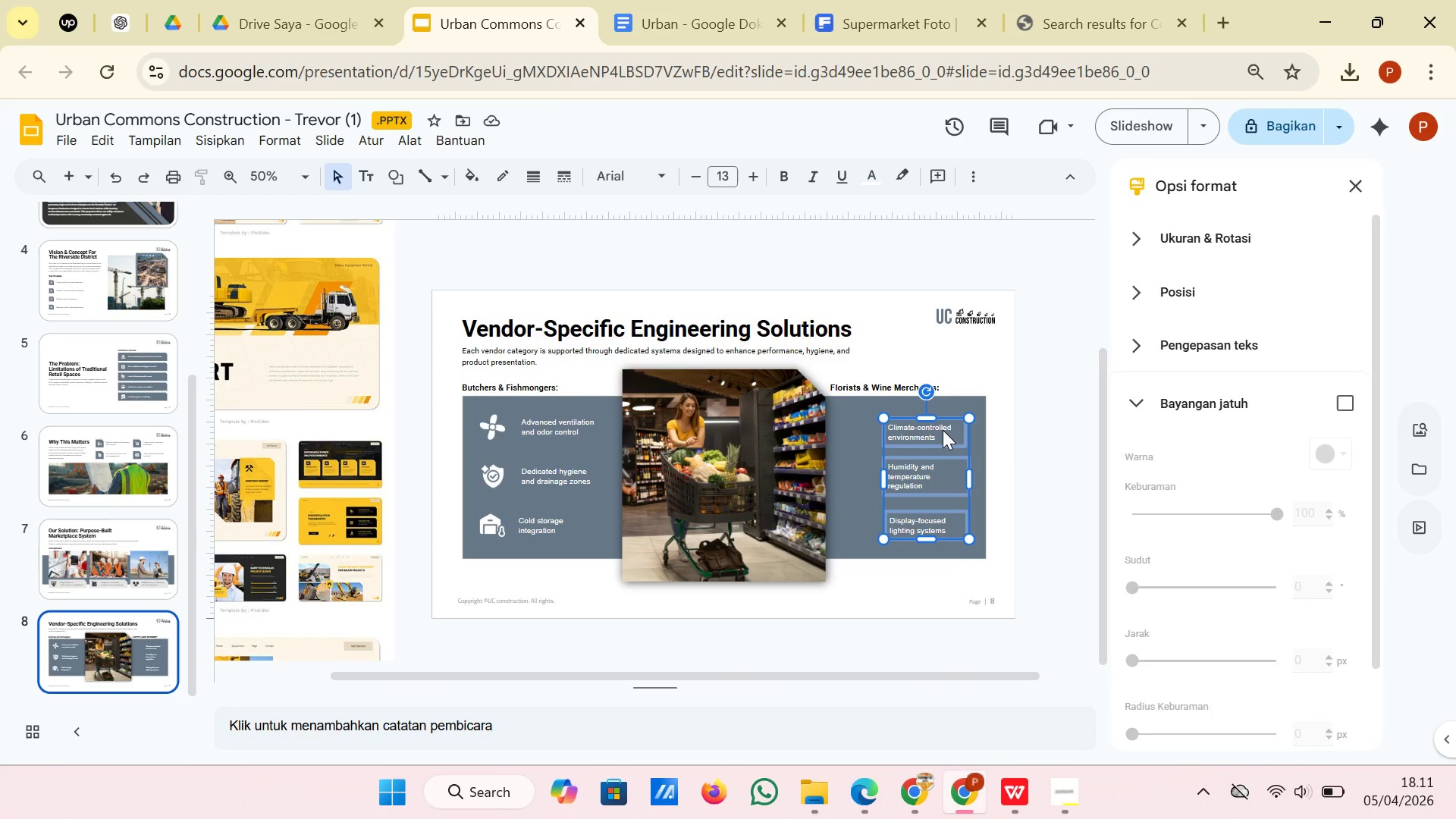 
right_click([943, 430])
 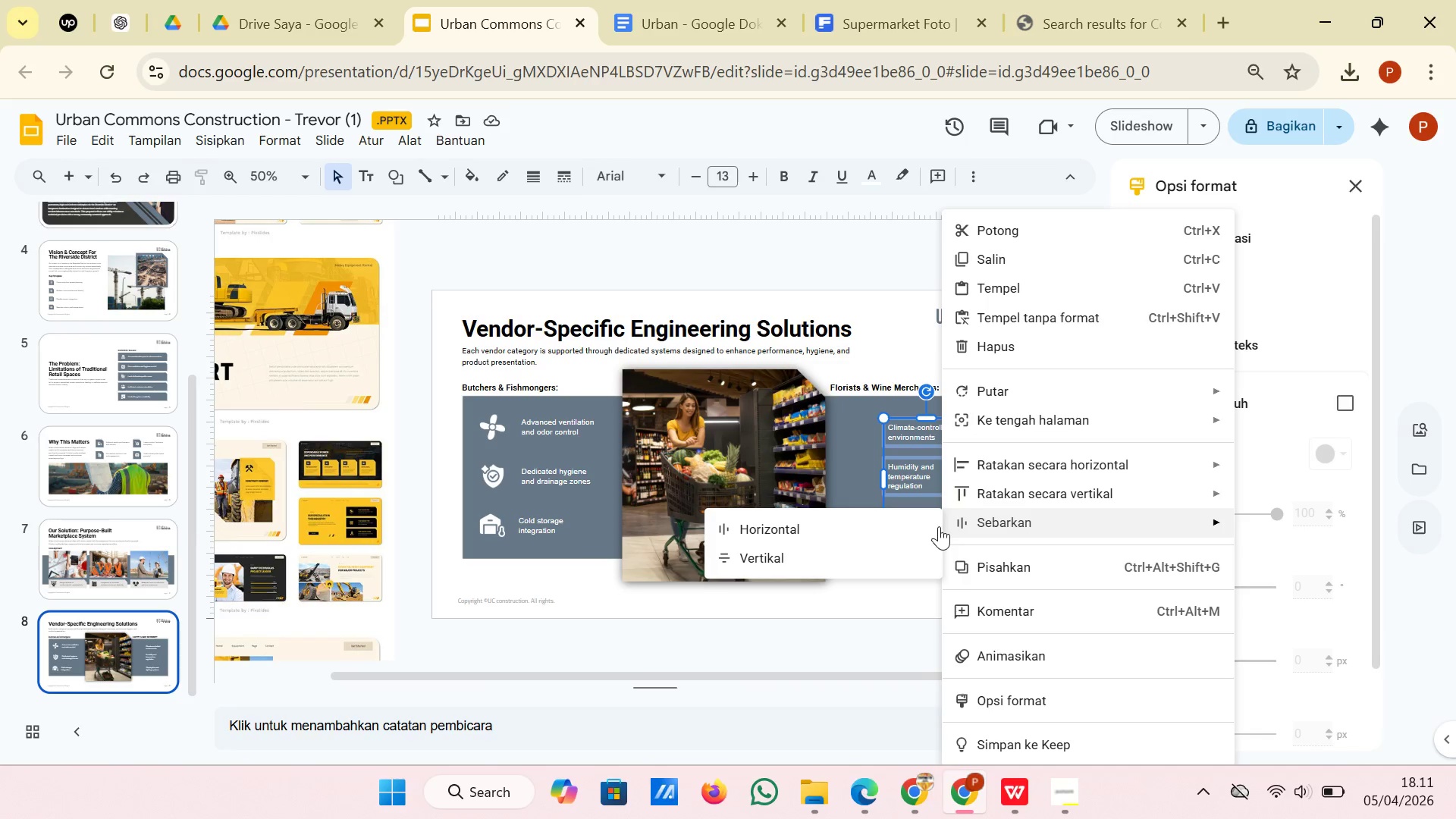 
left_click([893, 555])
 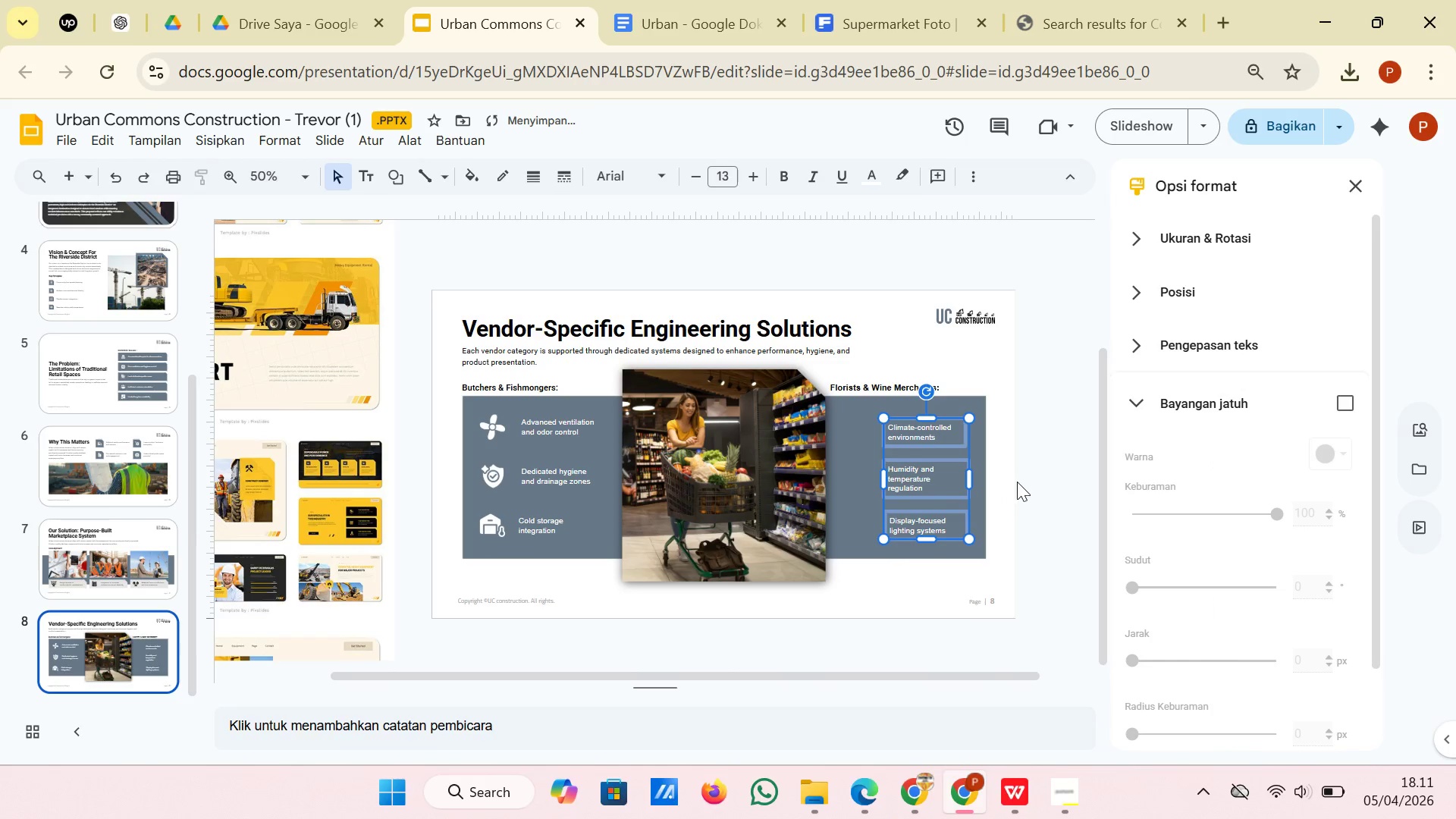 
left_click([1021, 479])
 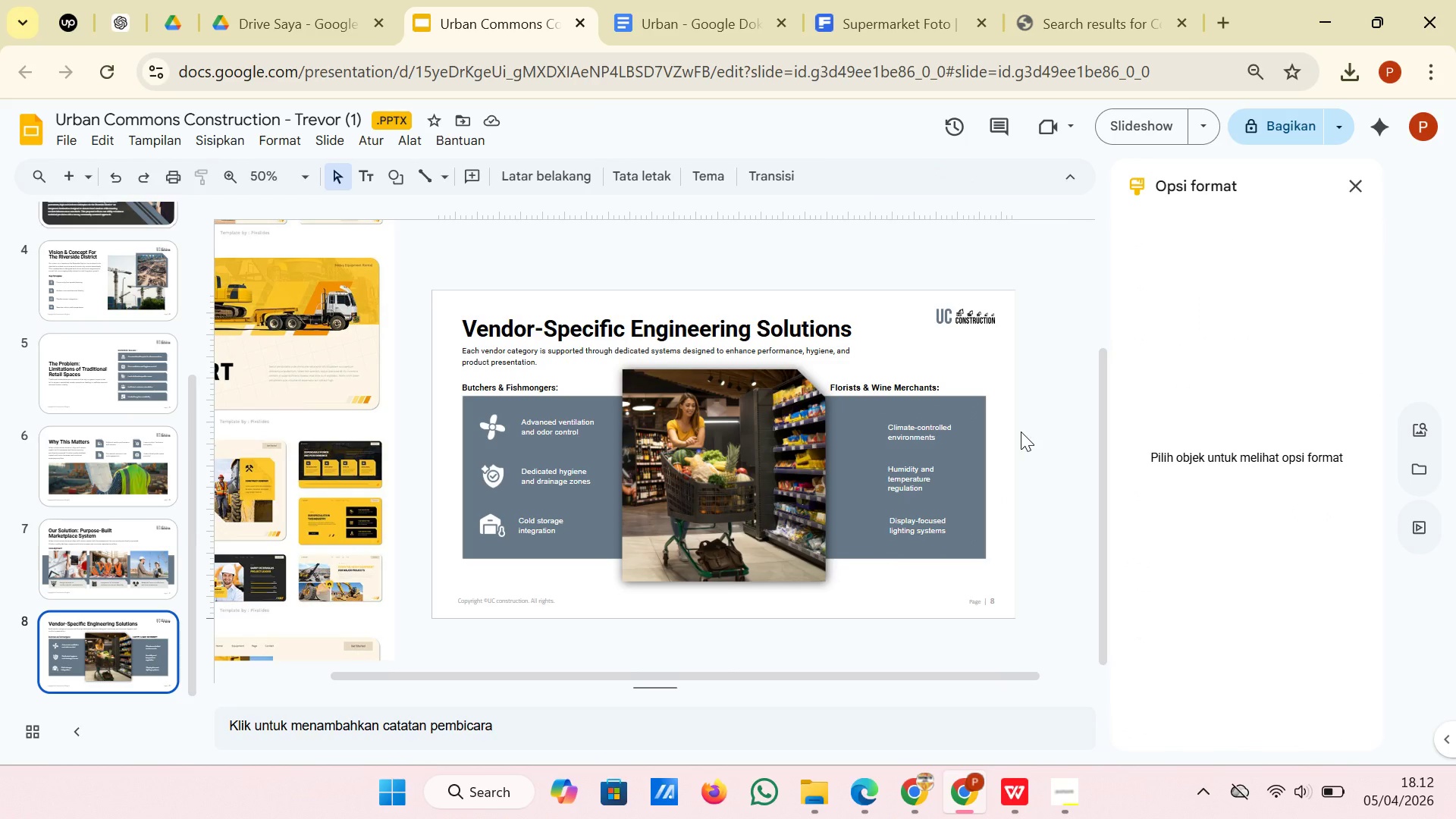 
wait(9.78)
 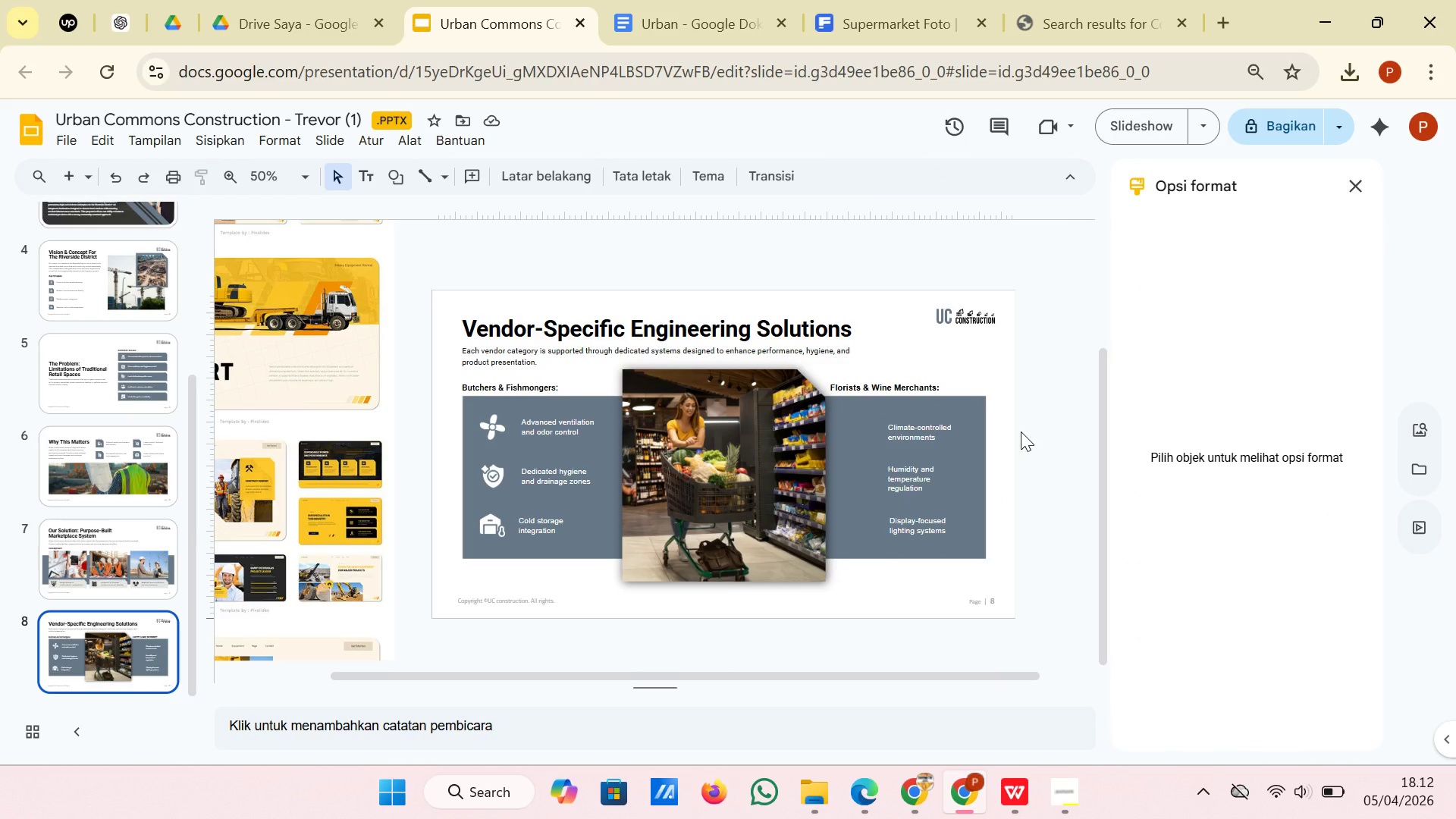 
left_click([1062, 0])
 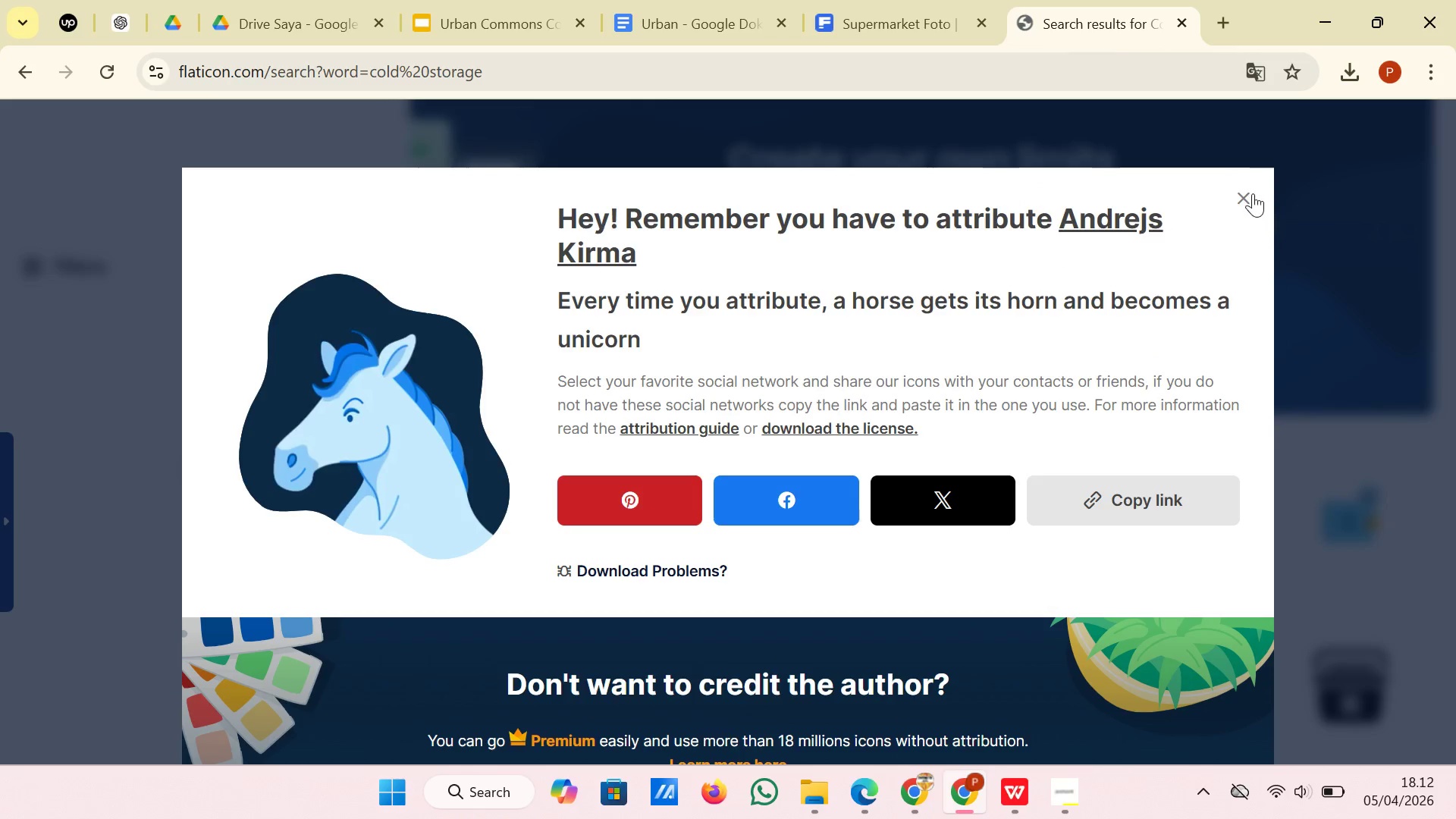 
left_click([1253, 193])
 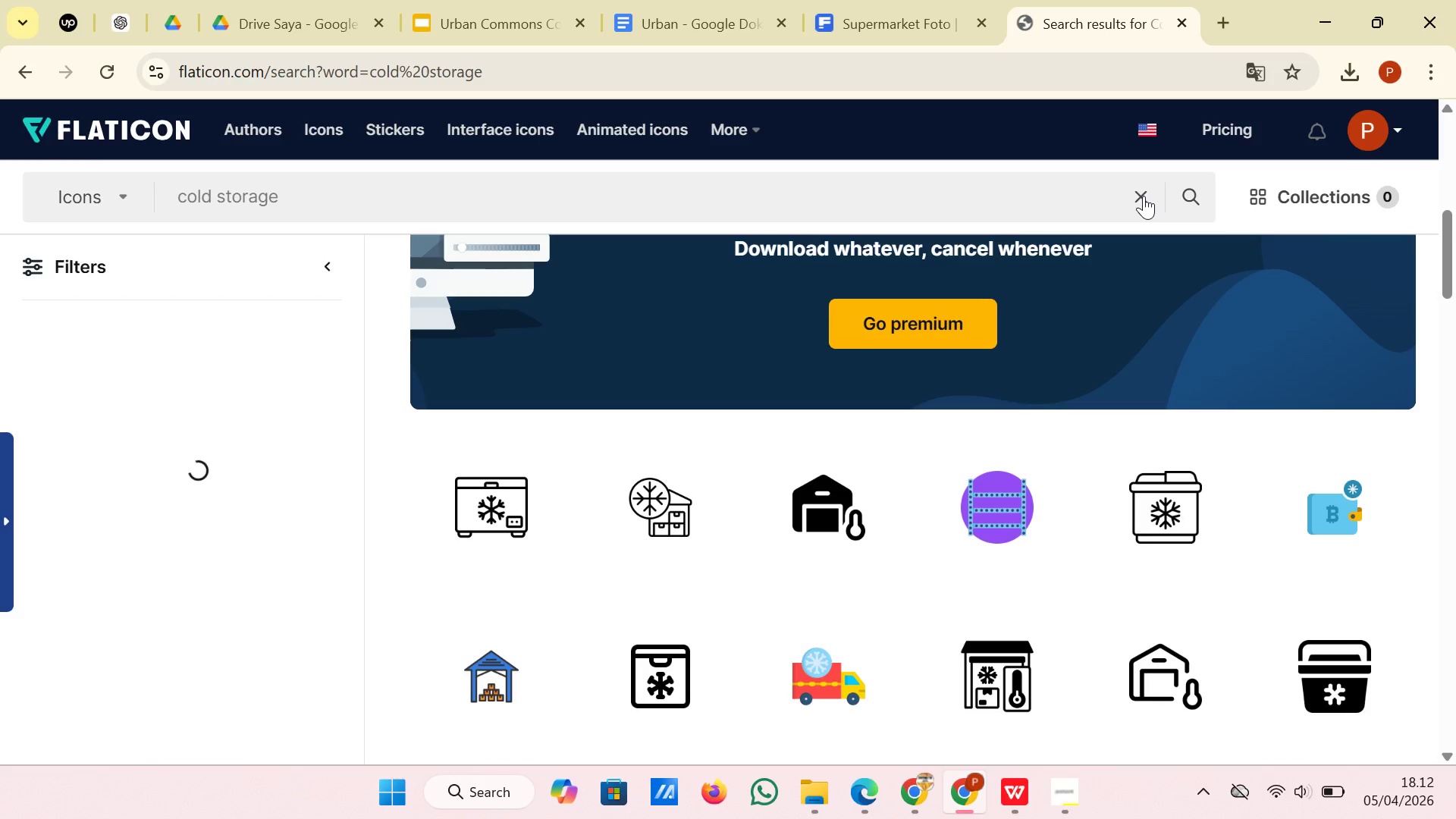 
left_click([1144, 196])
 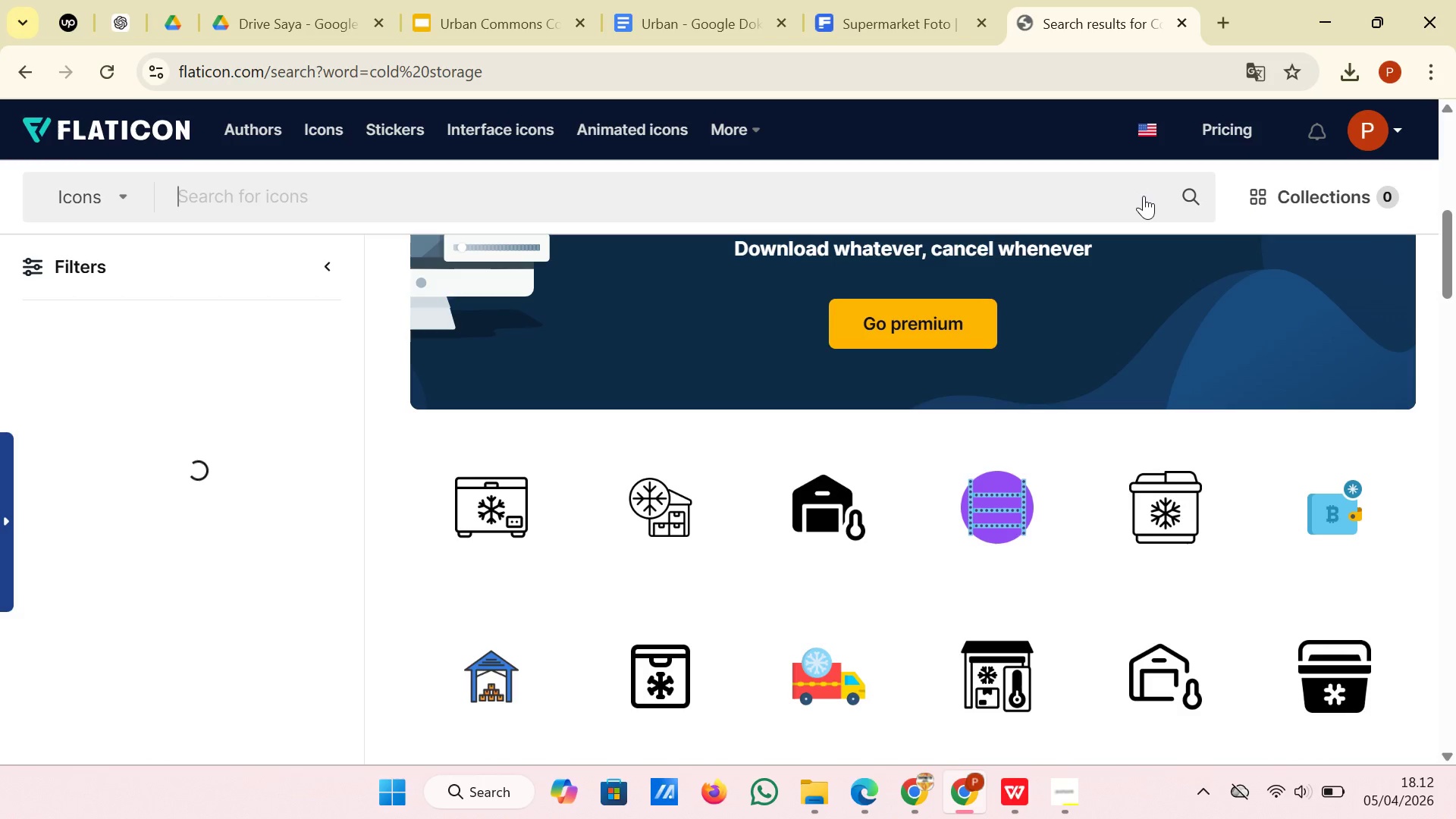 
type(climate c)
 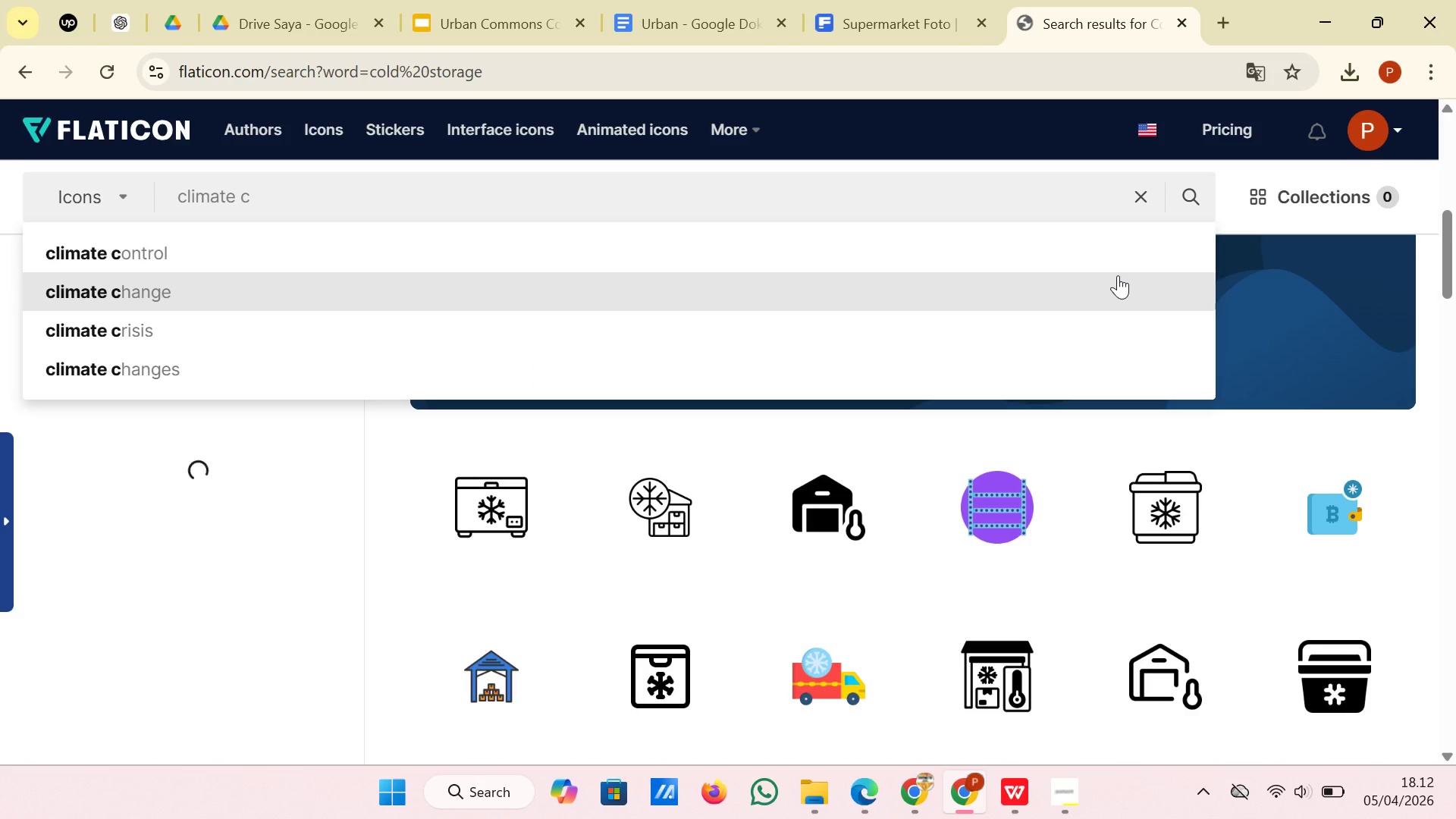 
left_click([1115, 253])
 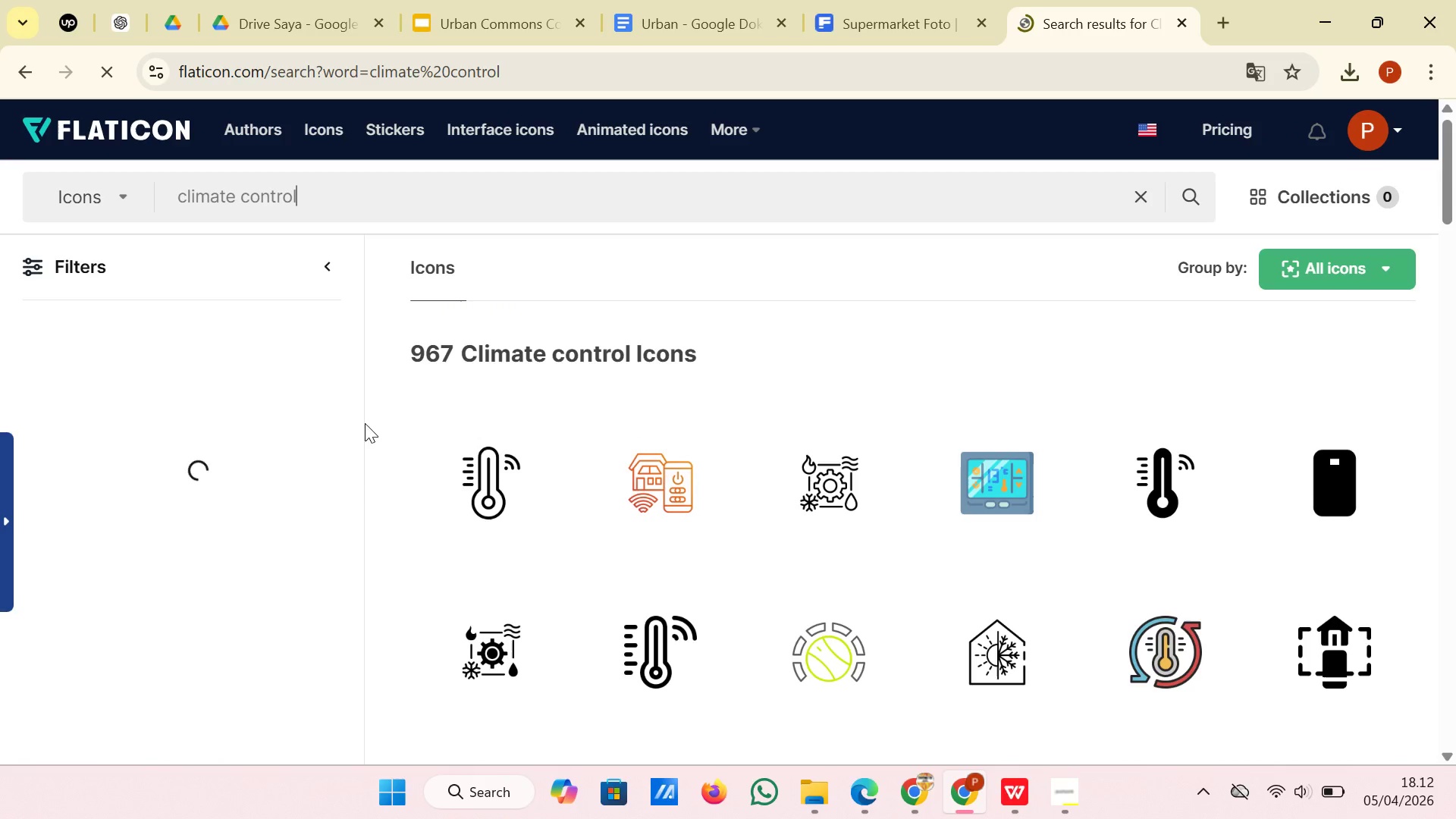 
wait(5.92)
 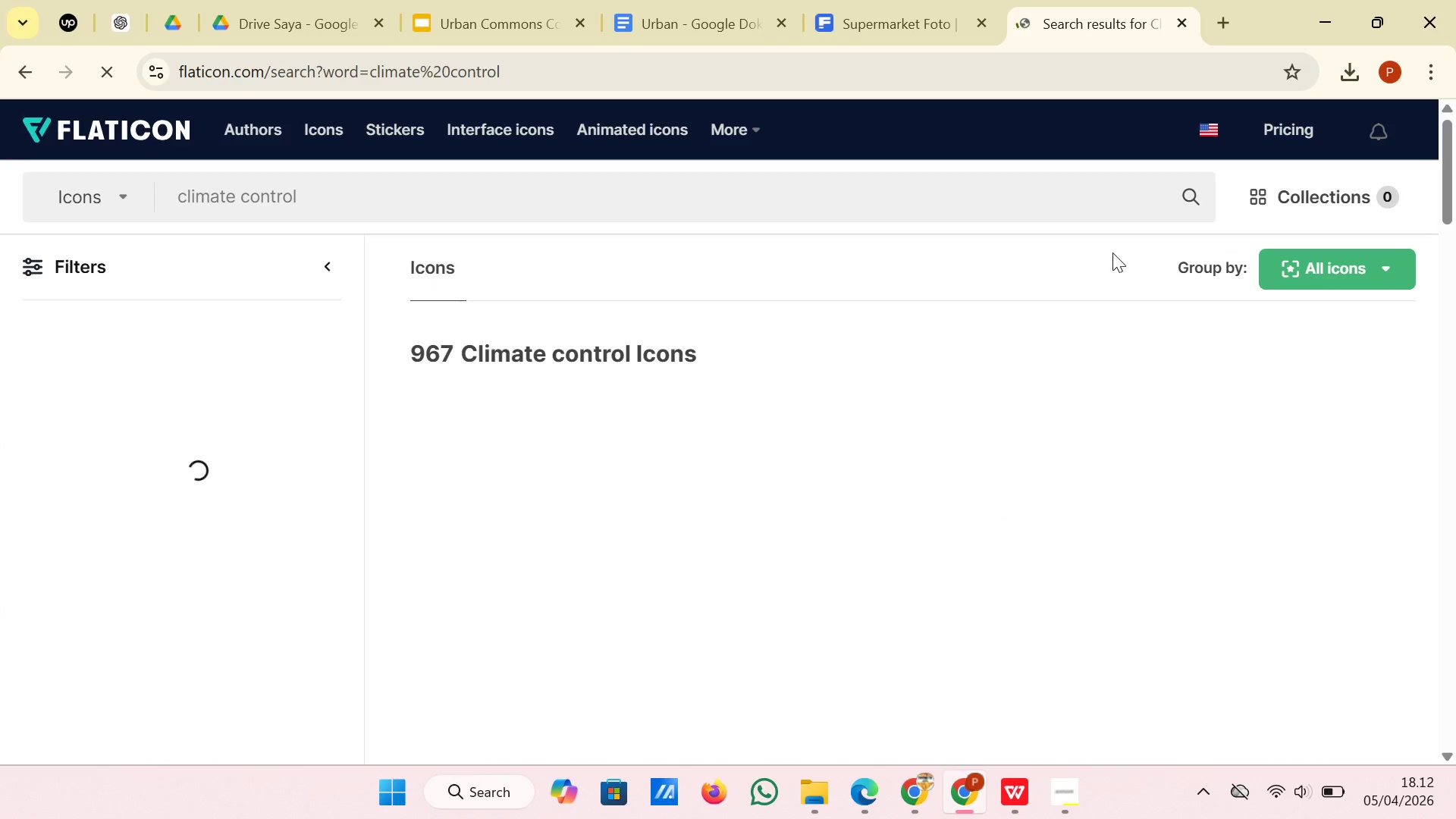 
scroll: coordinate [927, 440], scroll_direction: down, amount: 9.0
 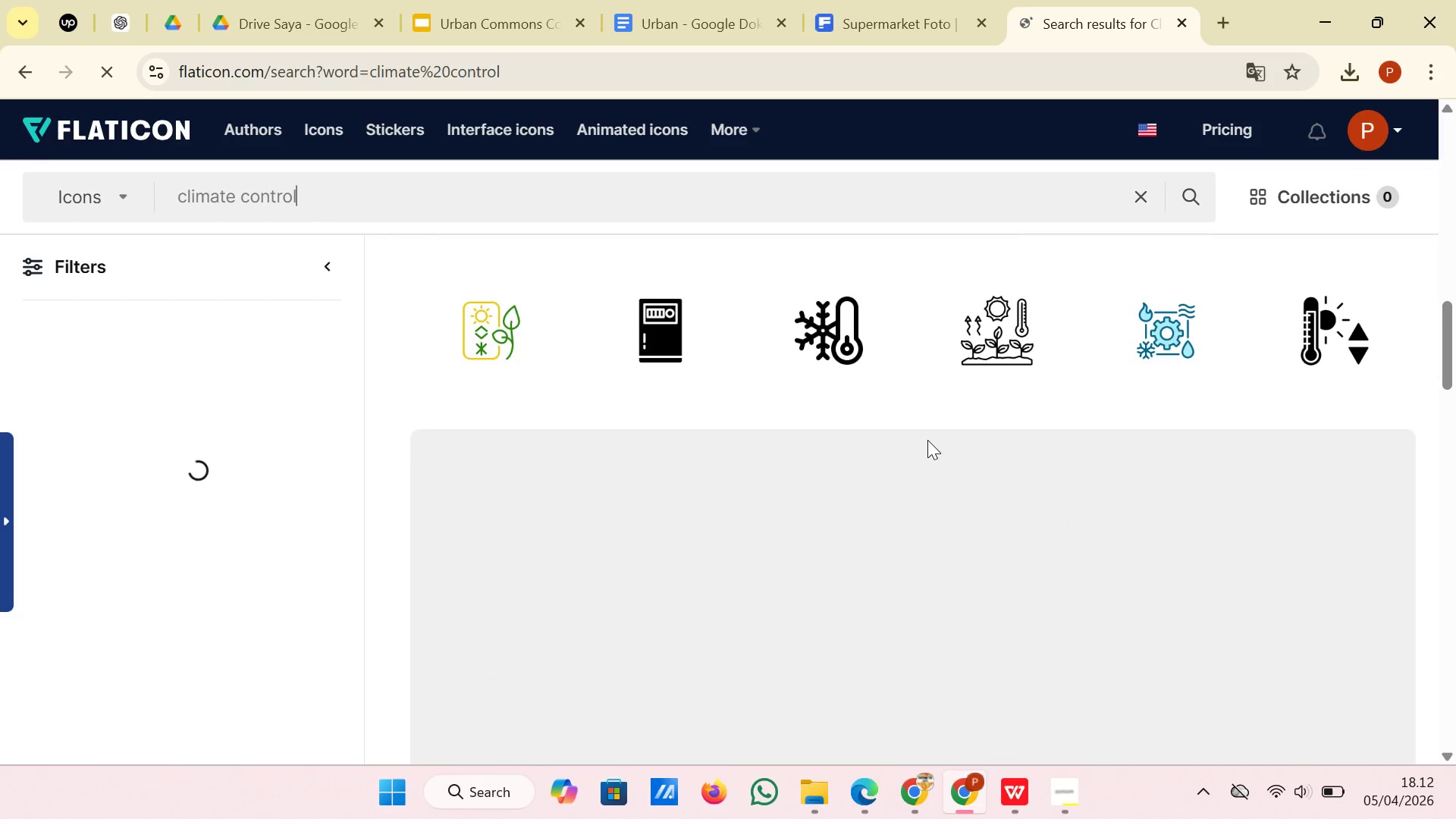 
scroll: coordinate [927, 440], scroll_direction: up, amount: 2.0
 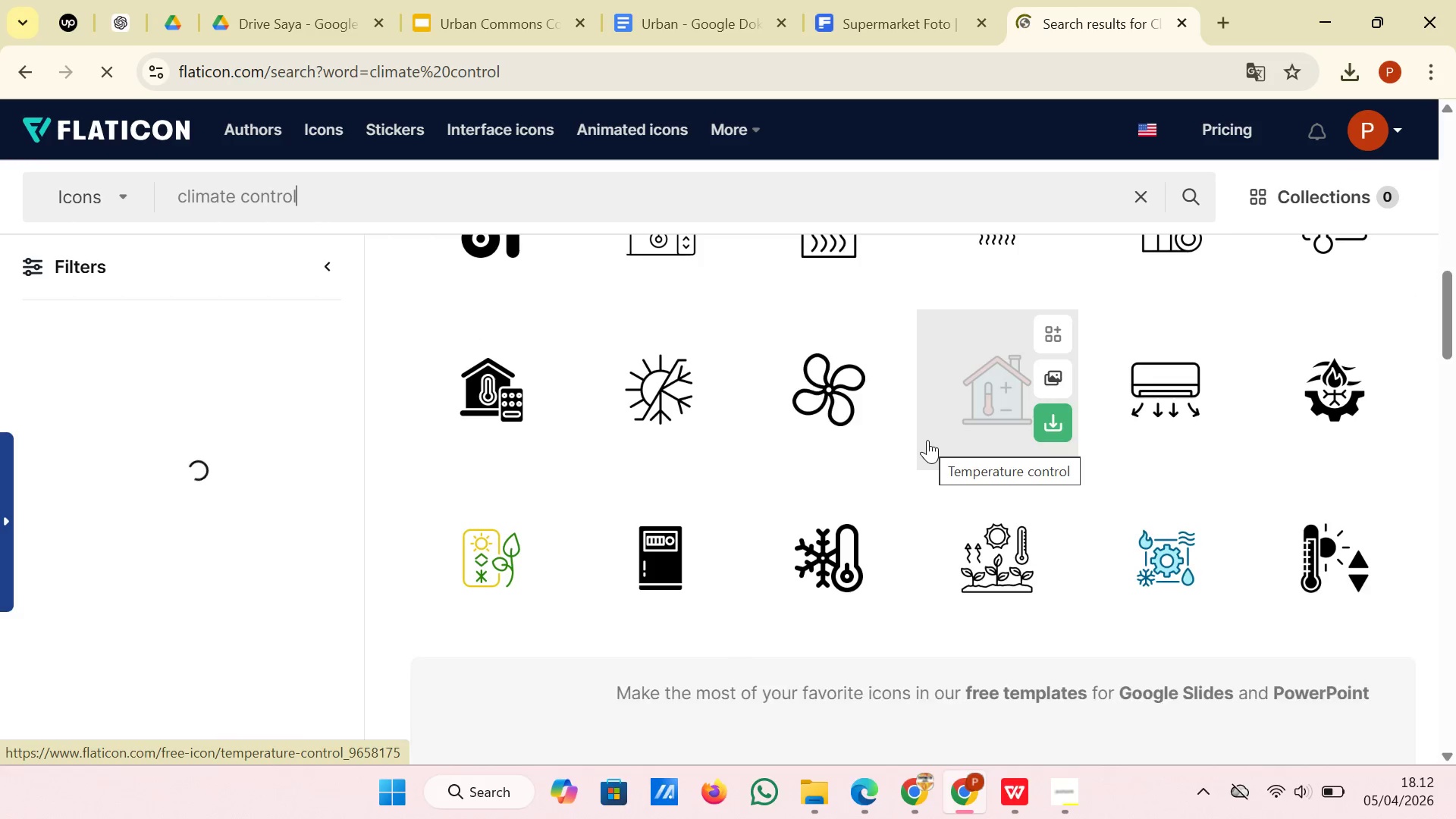 
scroll: coordinate [927, 440], scroll_direction: down, amount: 5.0
 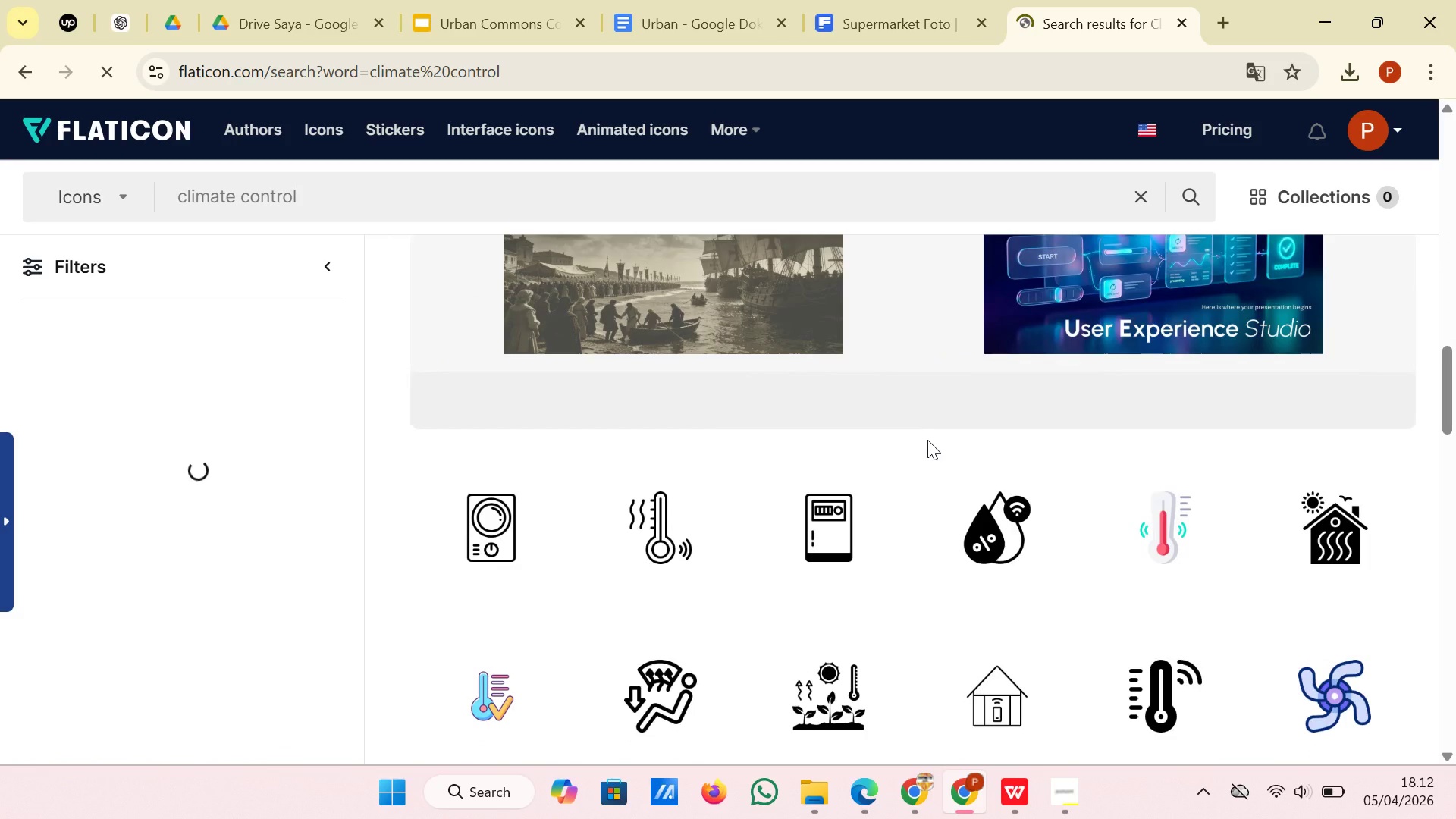 
scroll: coordinate [927, 440], scroll_direction: up, amount: 3.0
 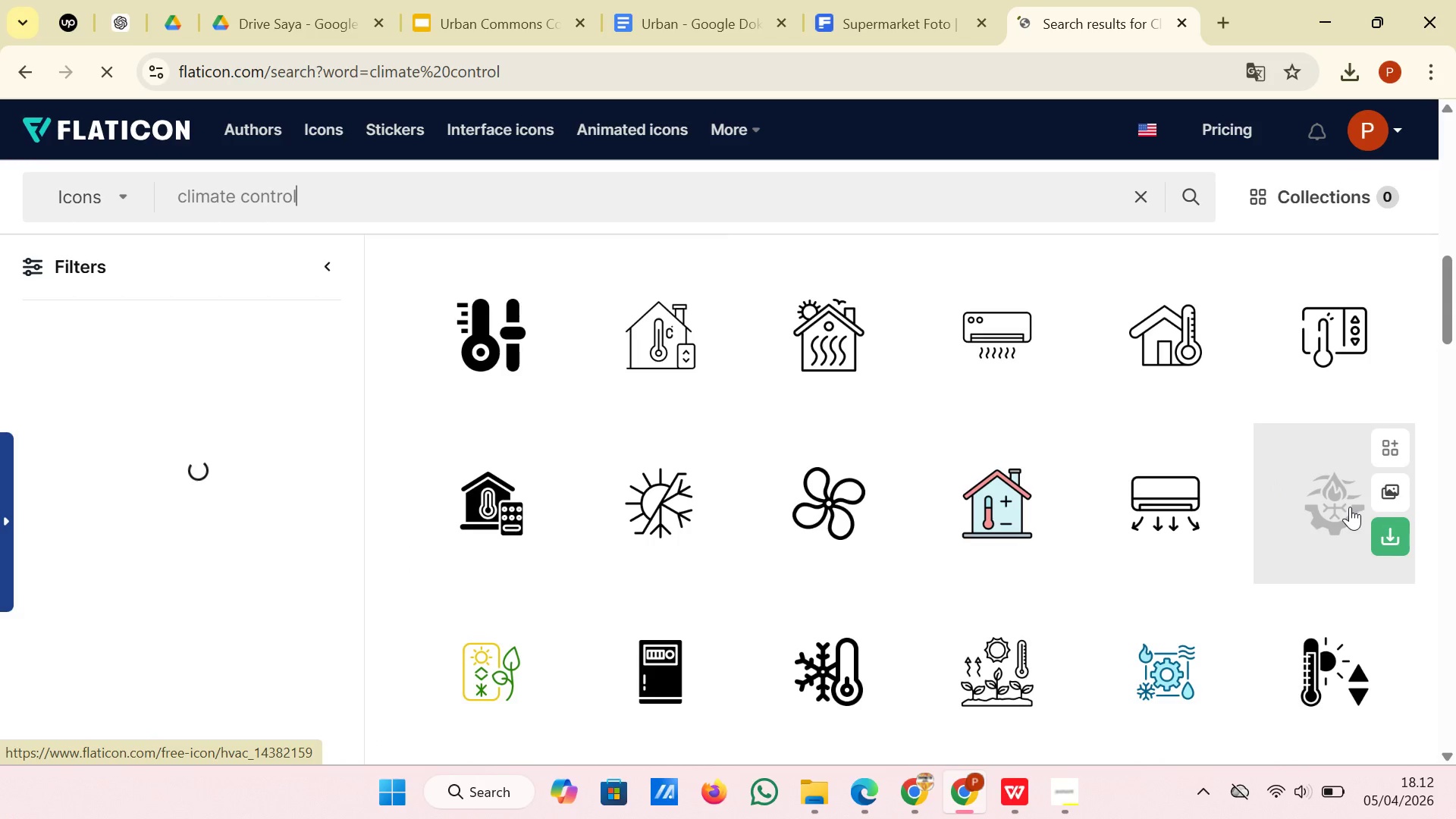 
wait(5.76)
 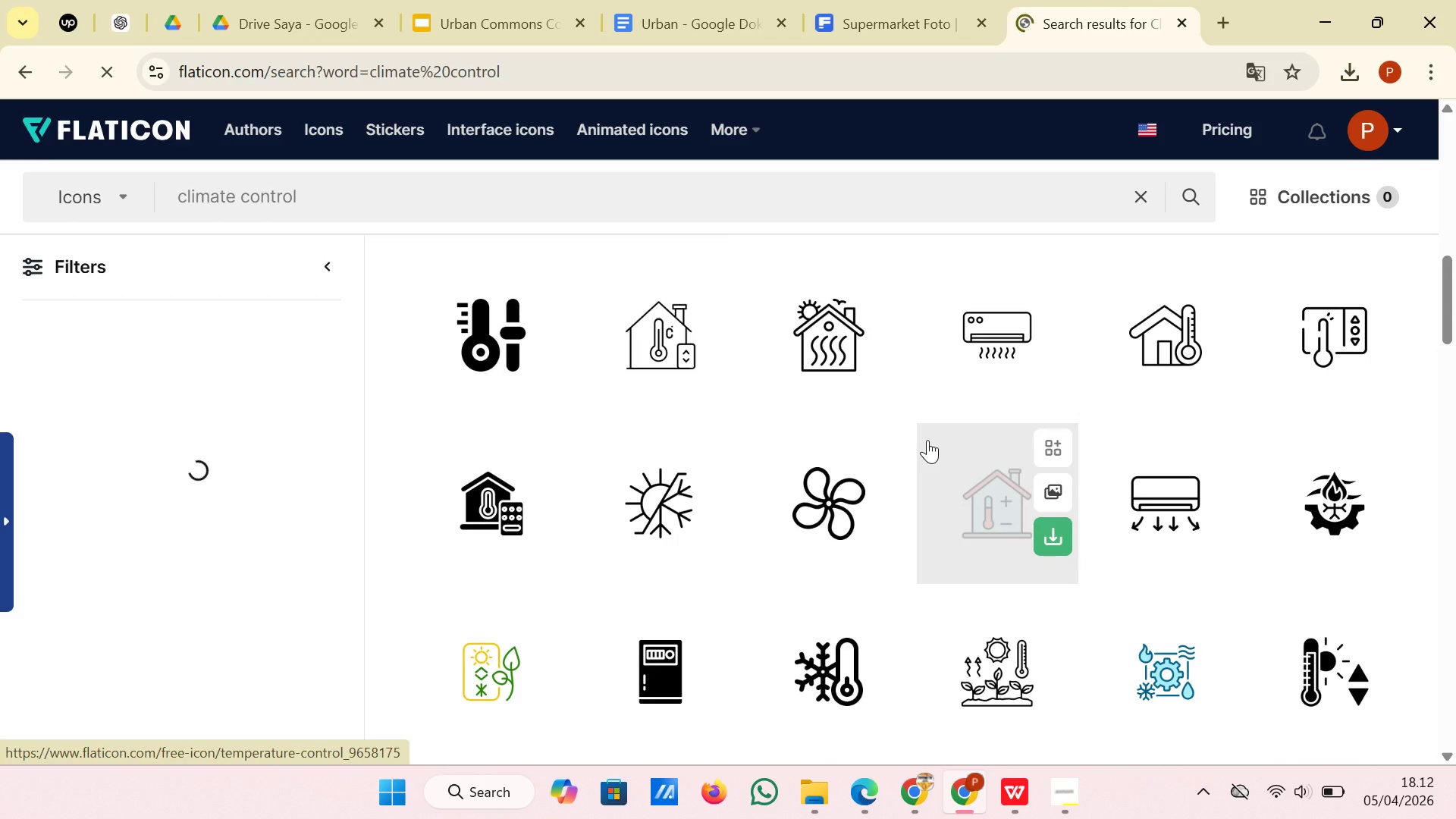 
mouse_move([1351, 526])
 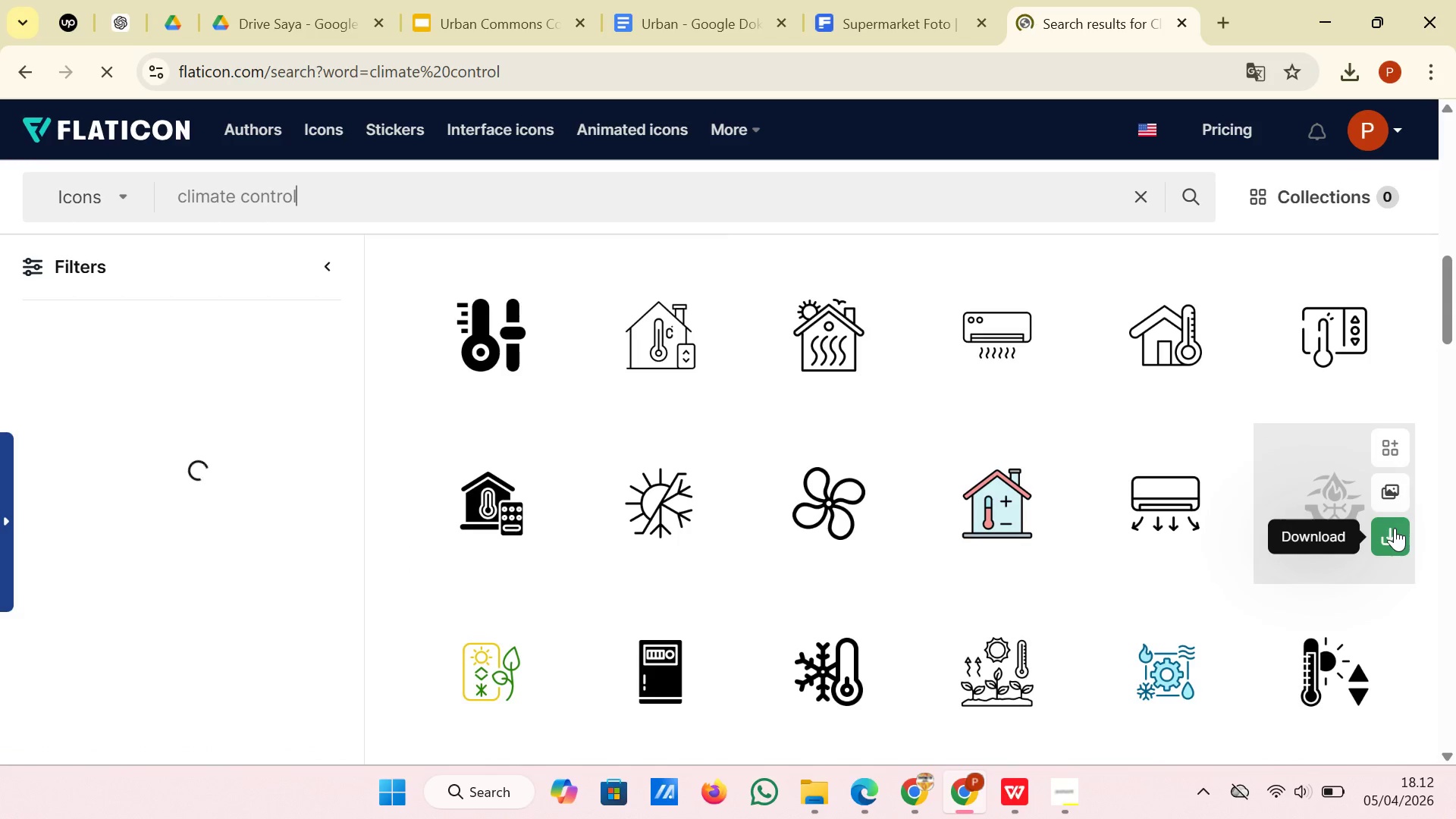 
left_click([1395, 528])
 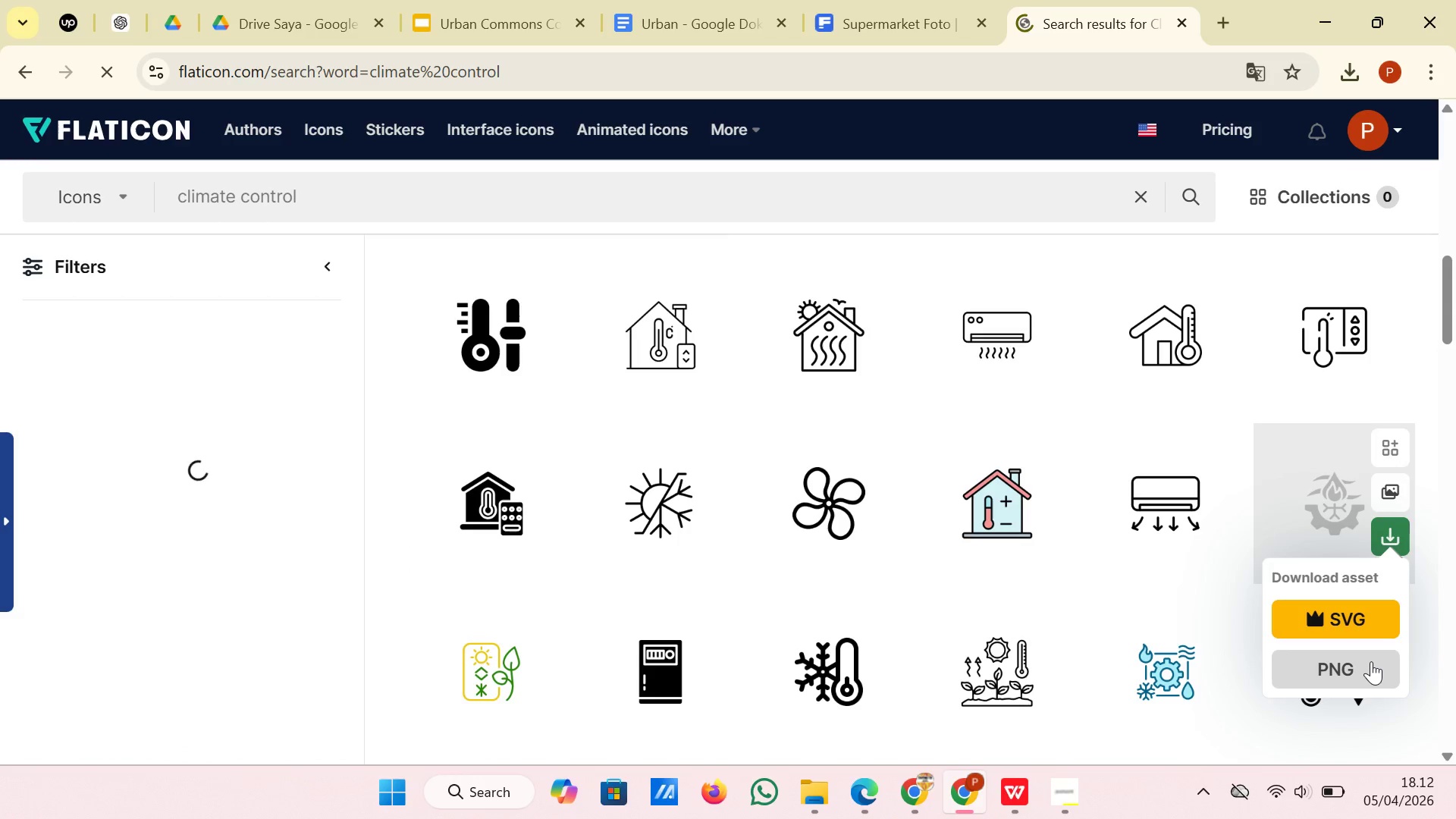 
left_click([1371, 662])
 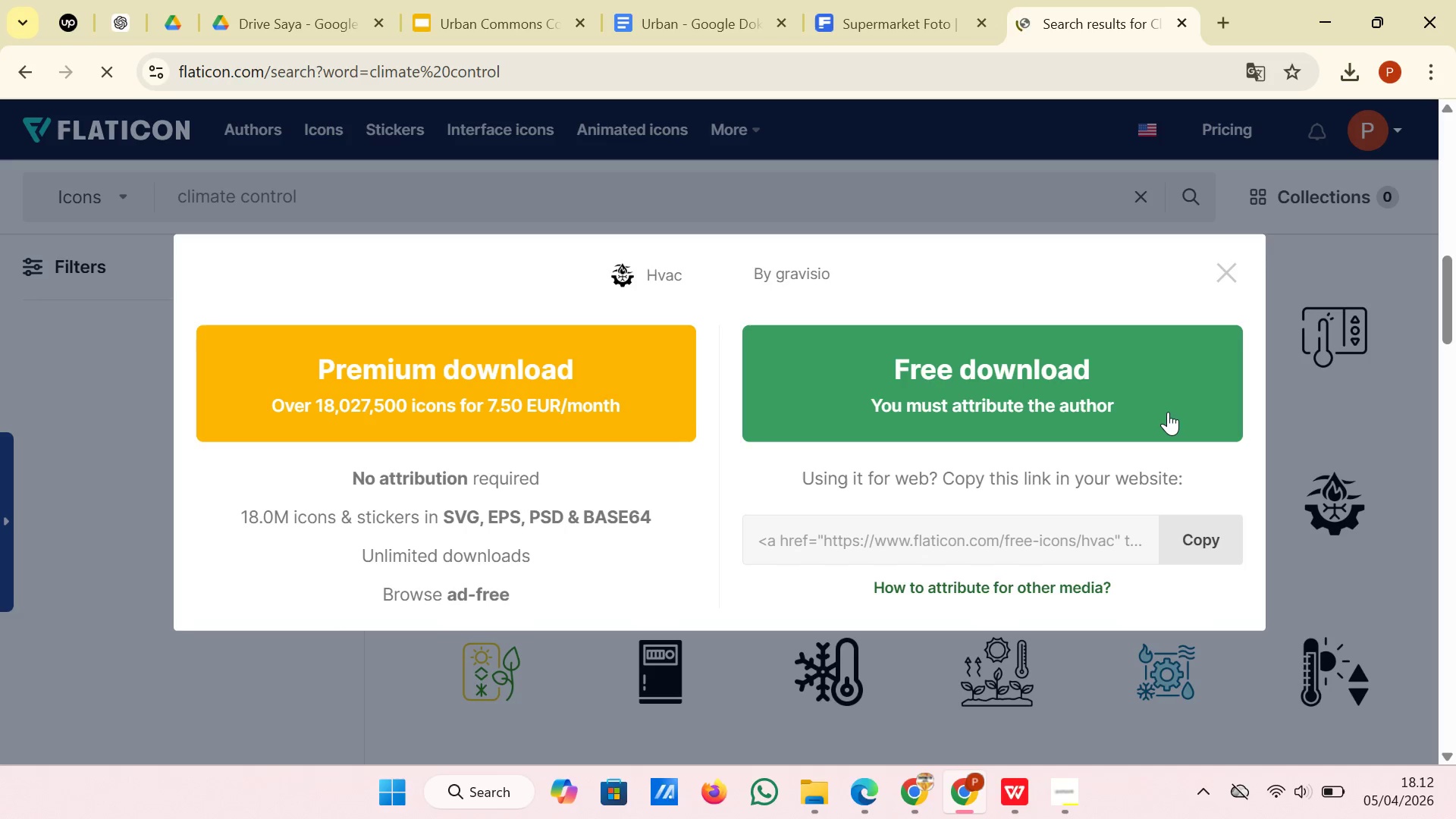 
left_click([1168, 412])
 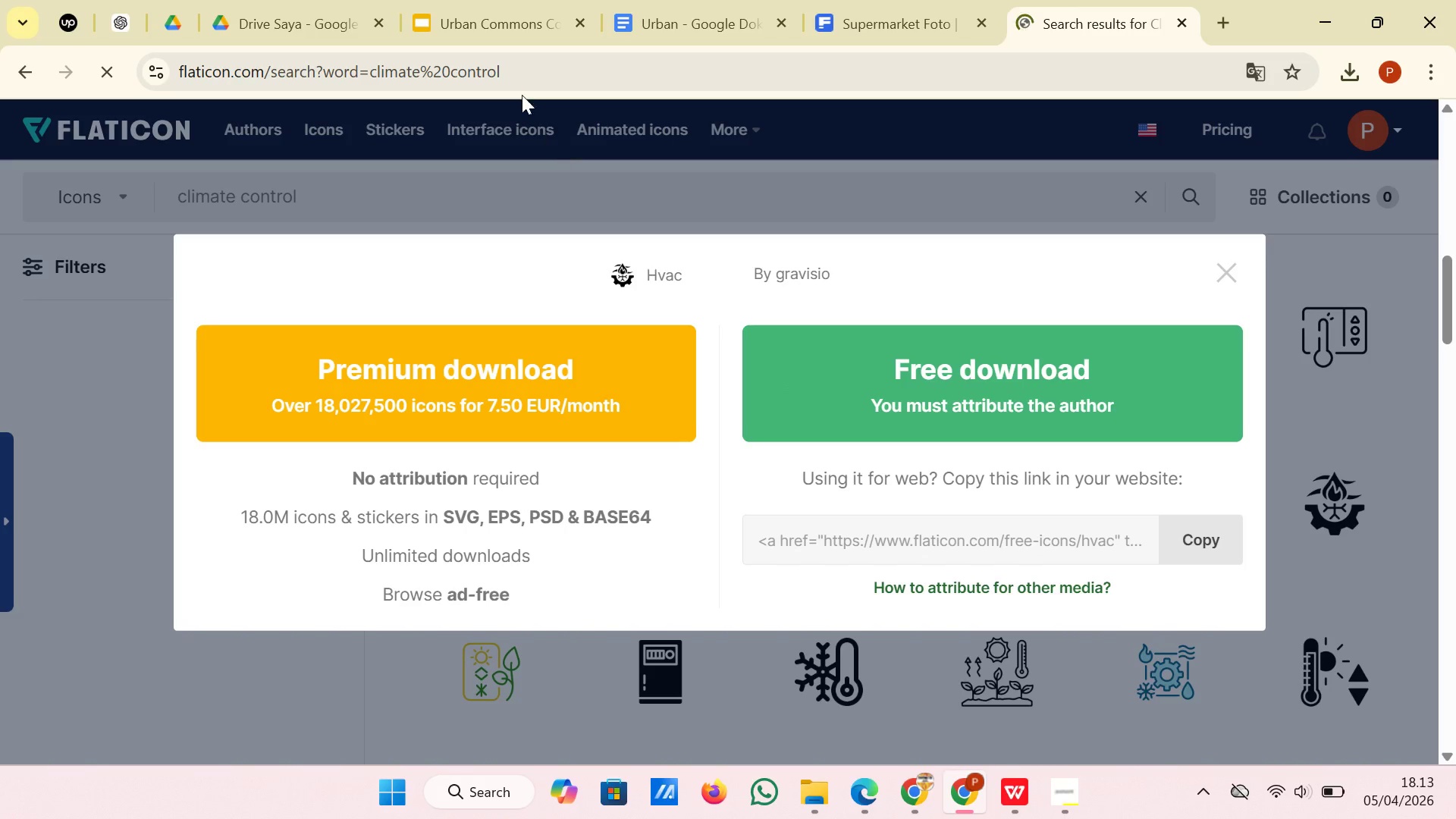 
wait(7.3)
 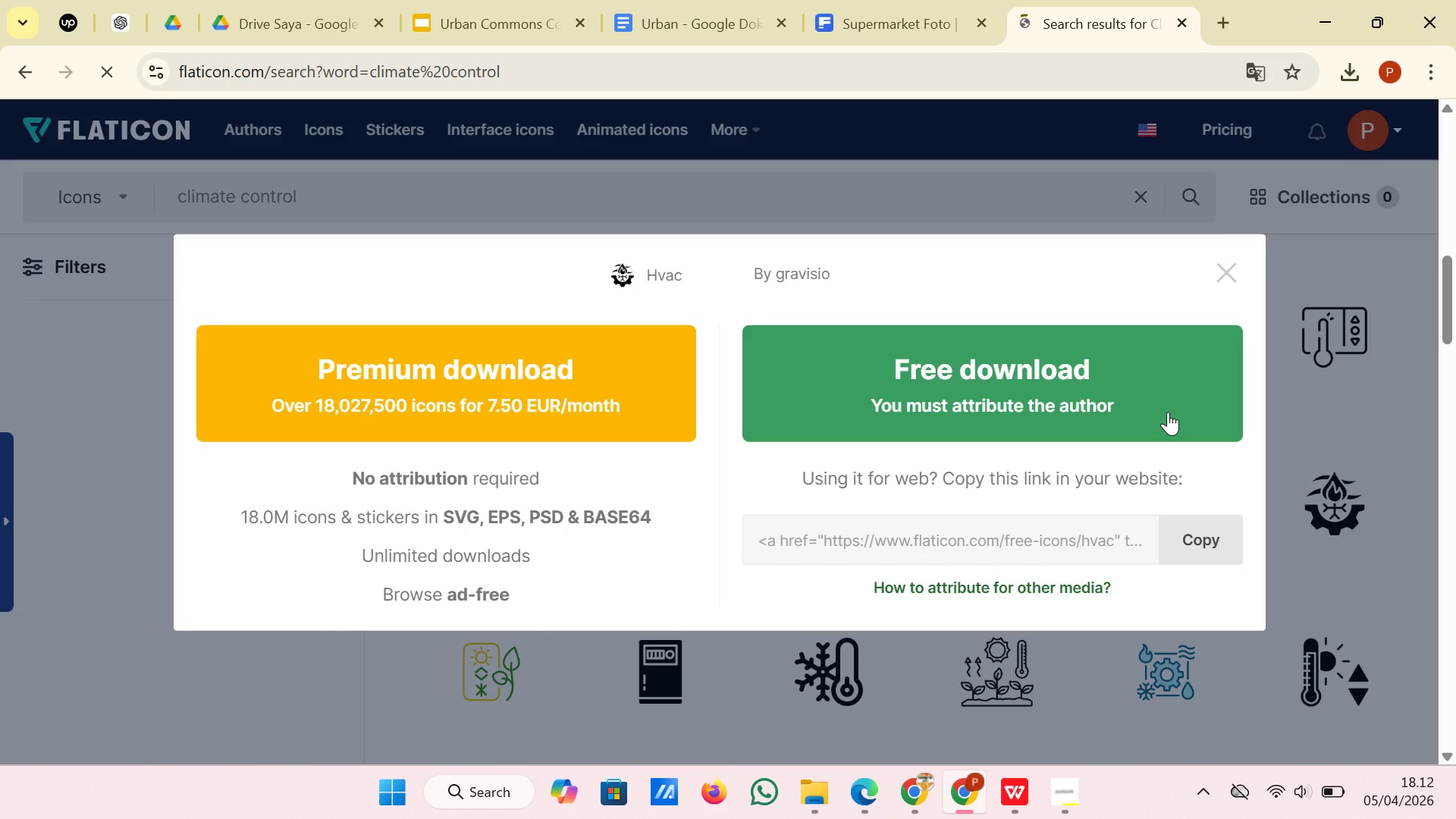 
left_click([490, 30])
 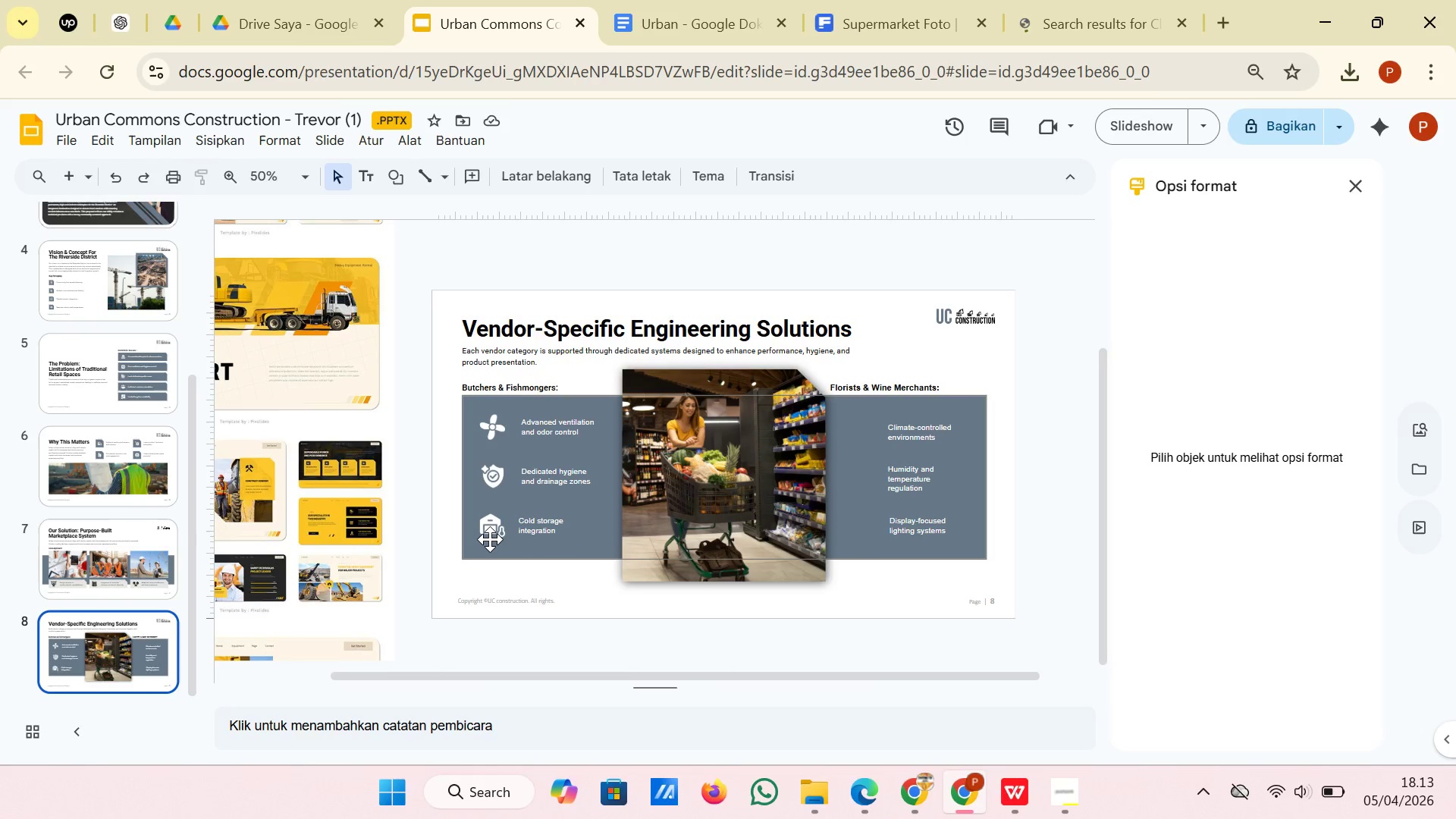 
wait(6.17)
 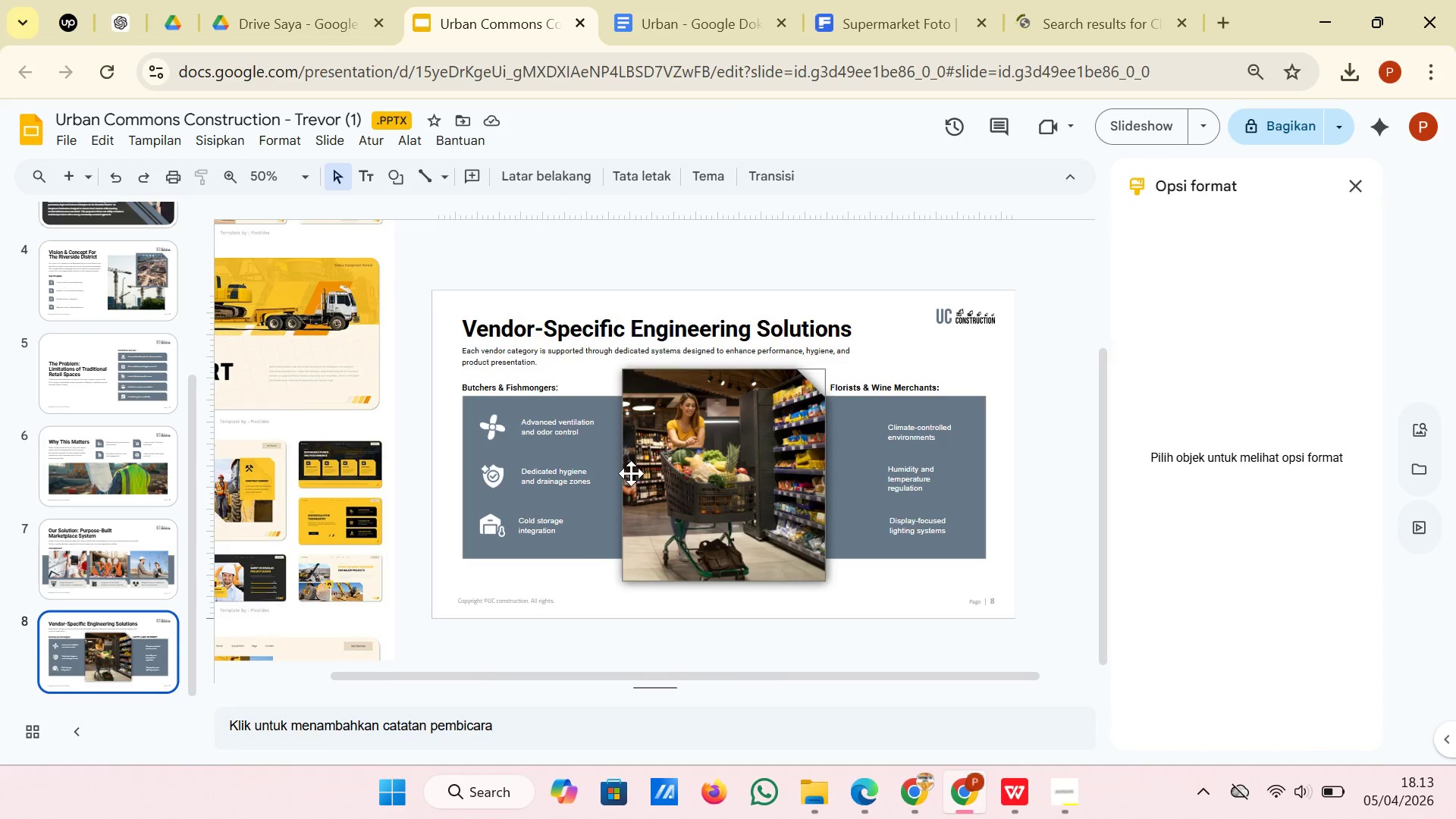 
left_click([492, 530])
 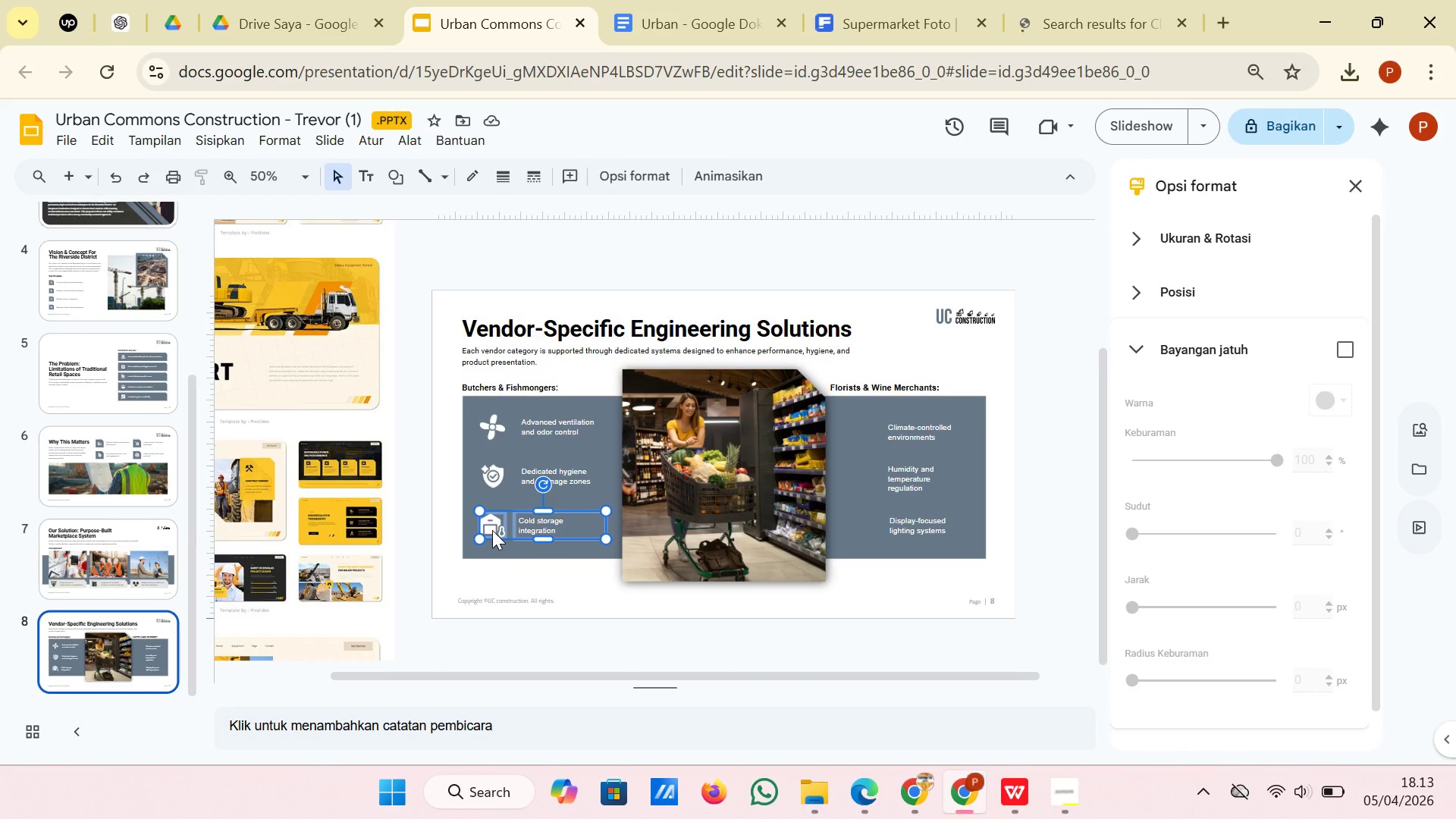 
left_click([492, 530])
 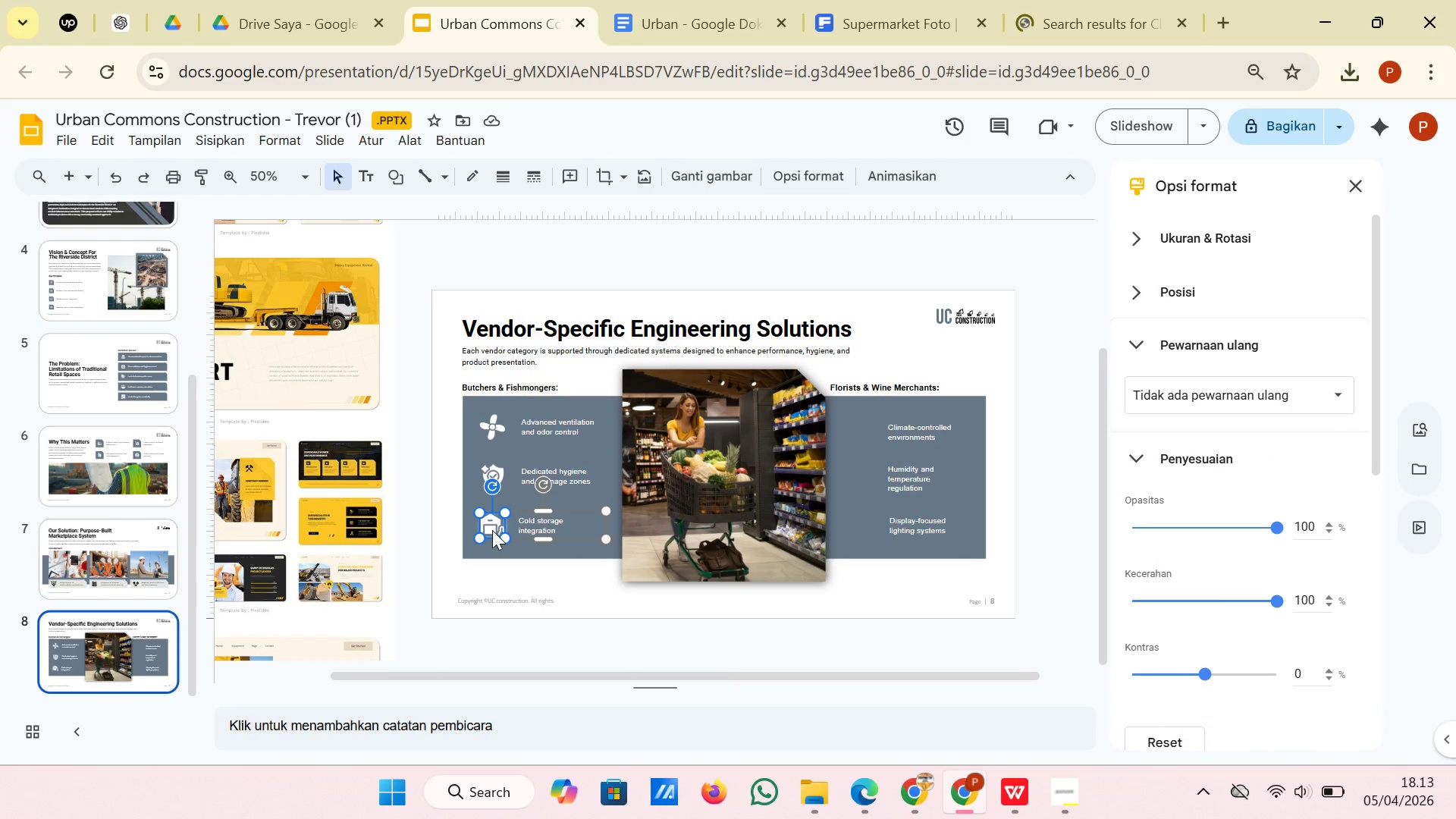 
key(ArrowRight)
 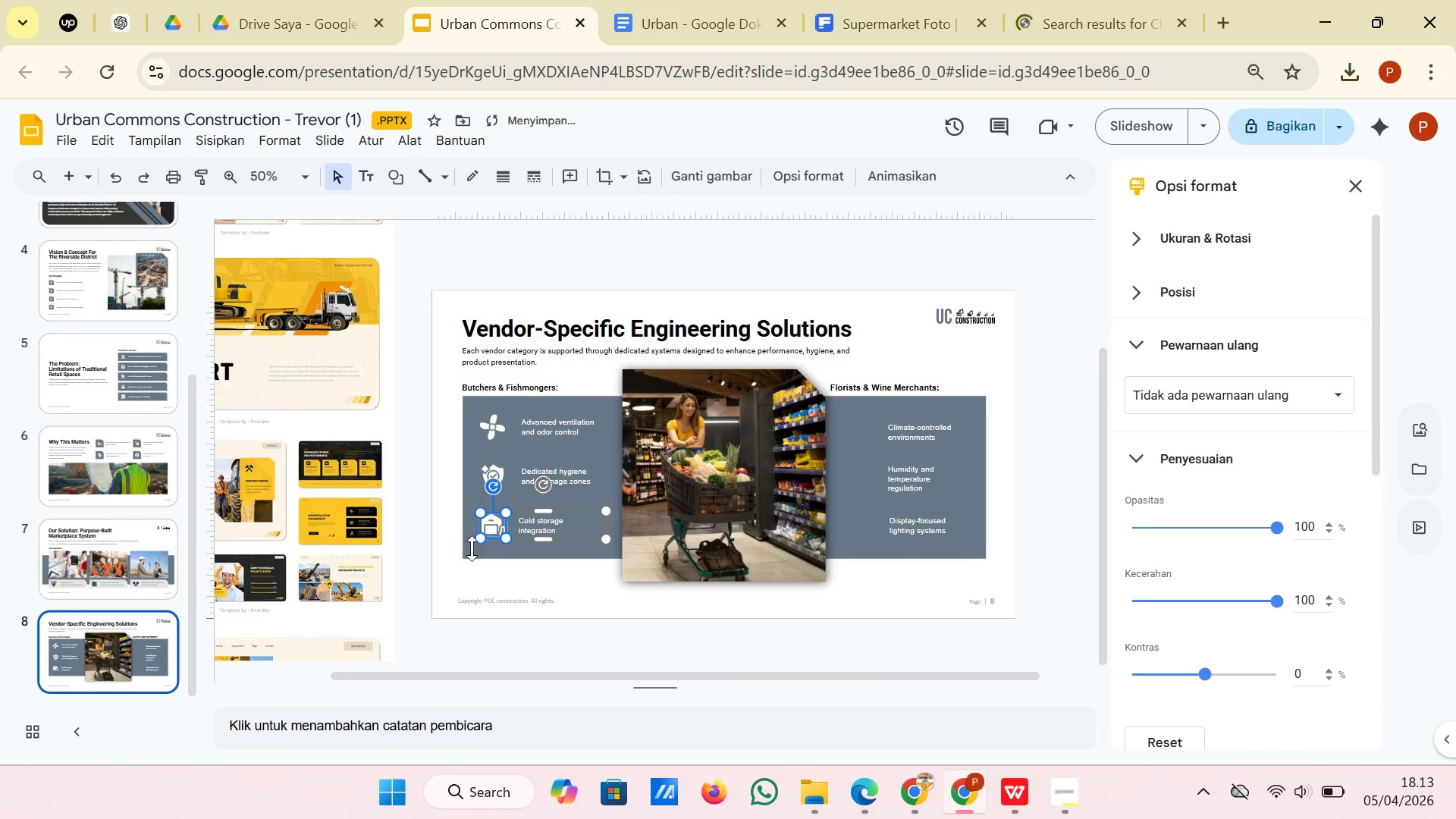 
double_click([438, 551])
 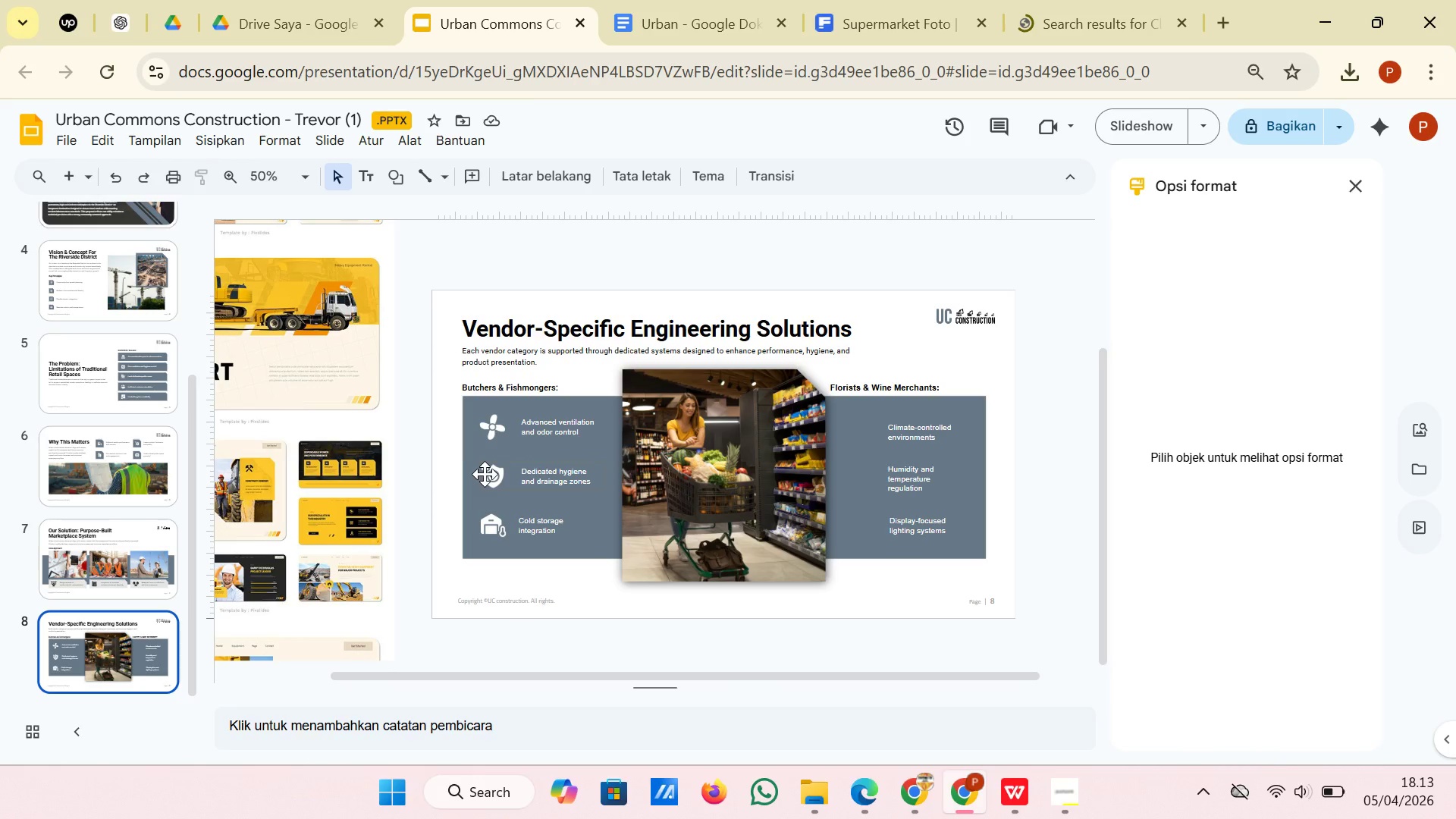 
wait(6.84)
 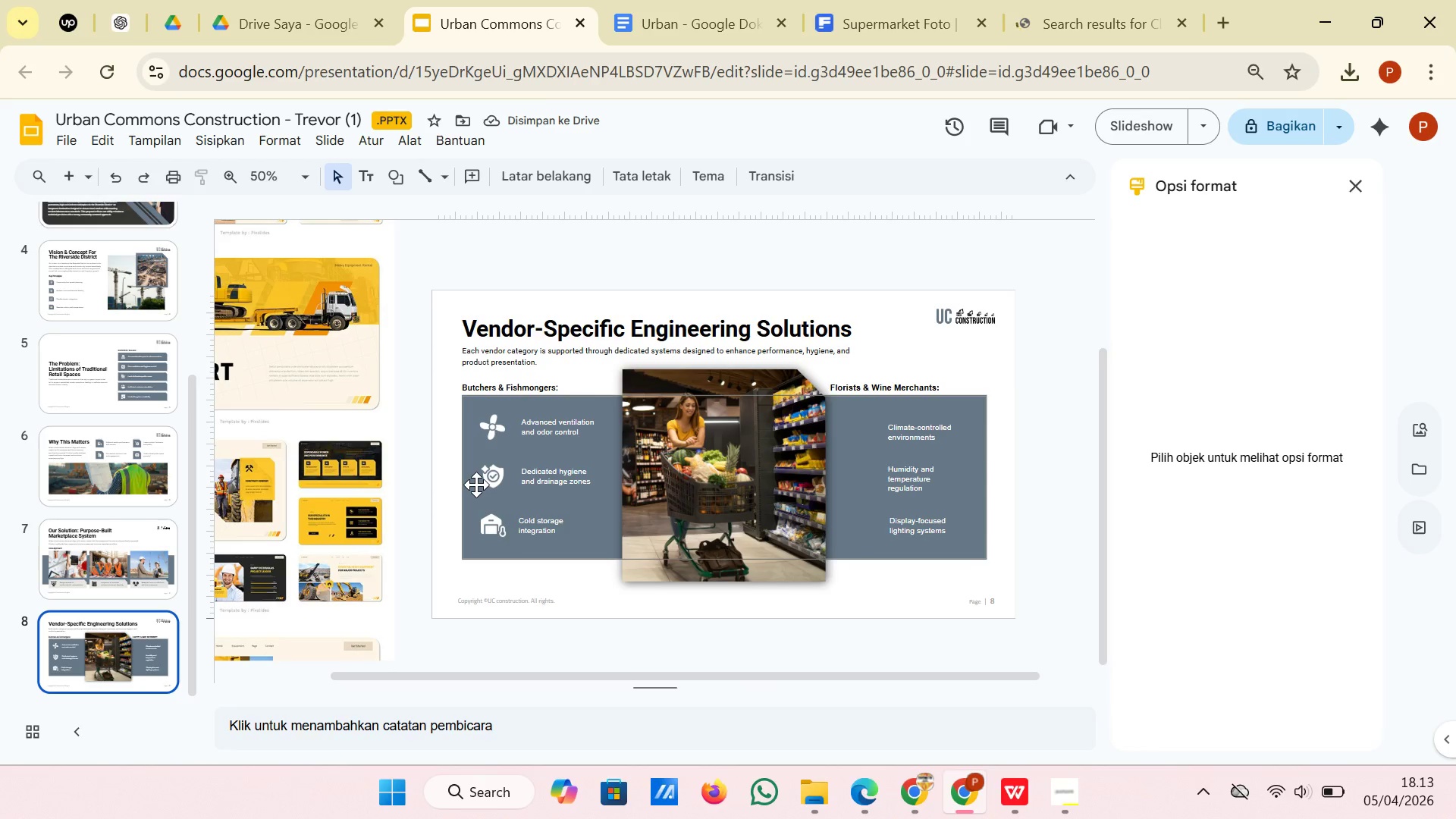 
key(Control+Z)
 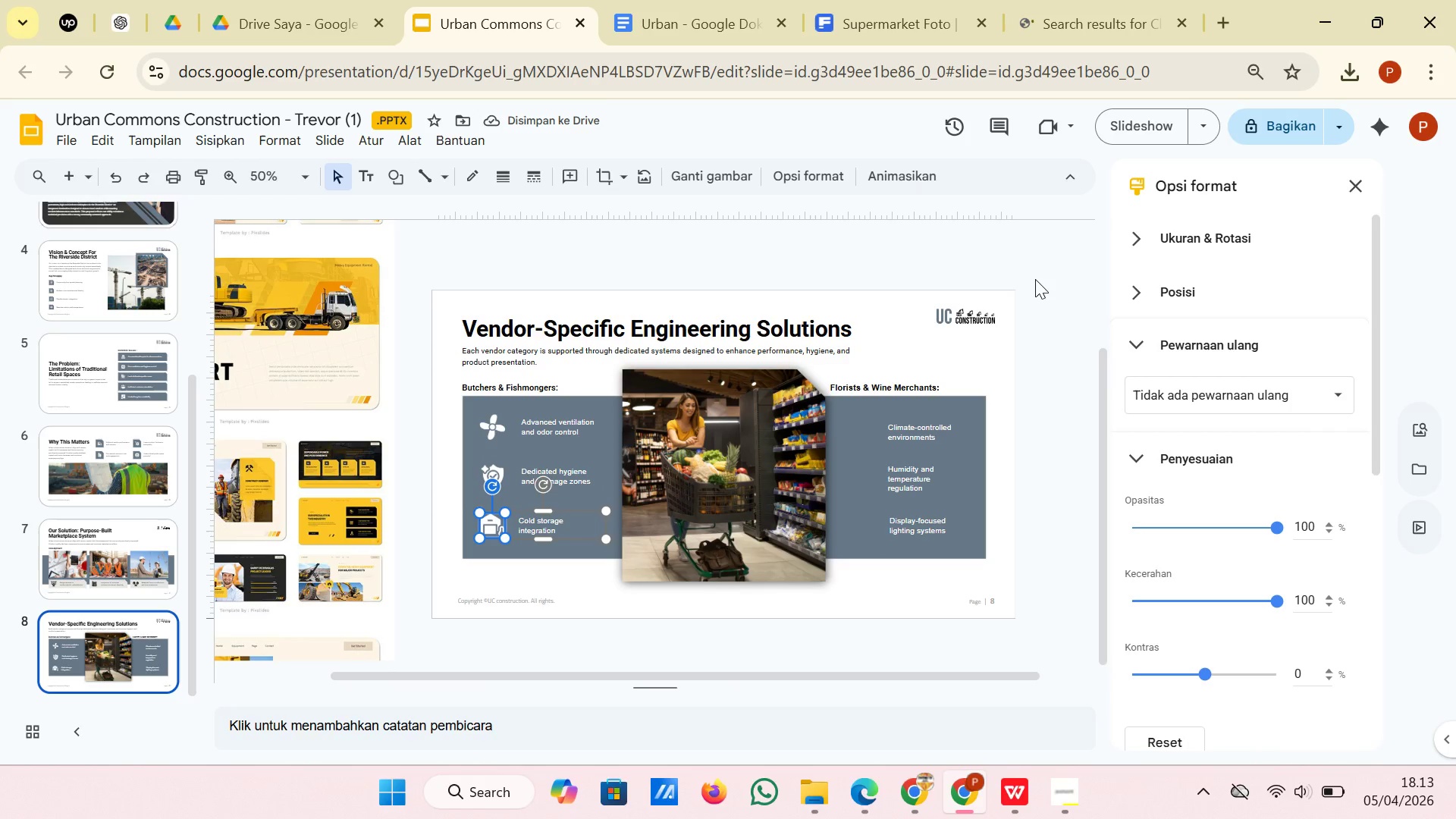 
left_click([1034, 0])
 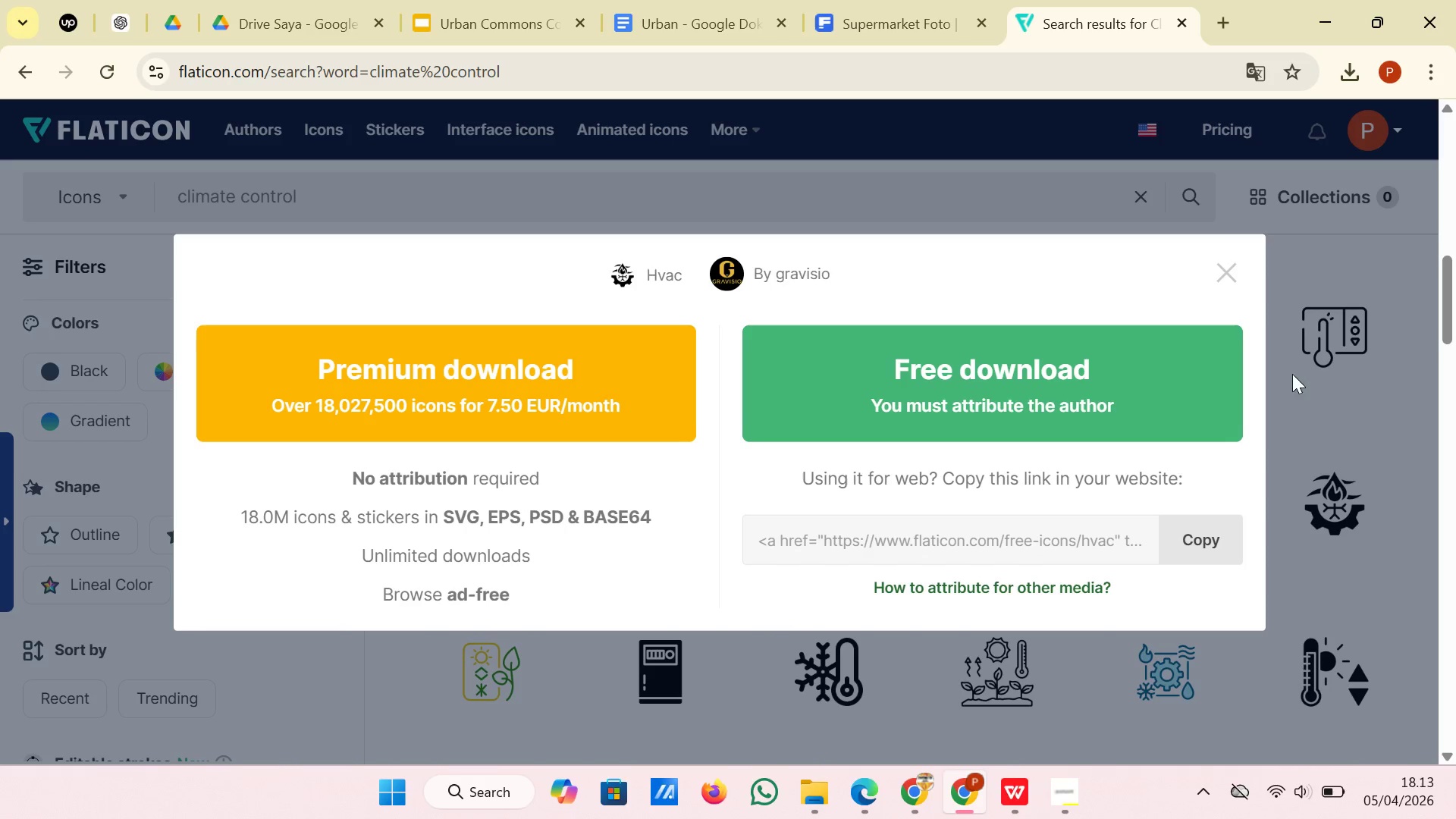 
left_click([1345, 61])
 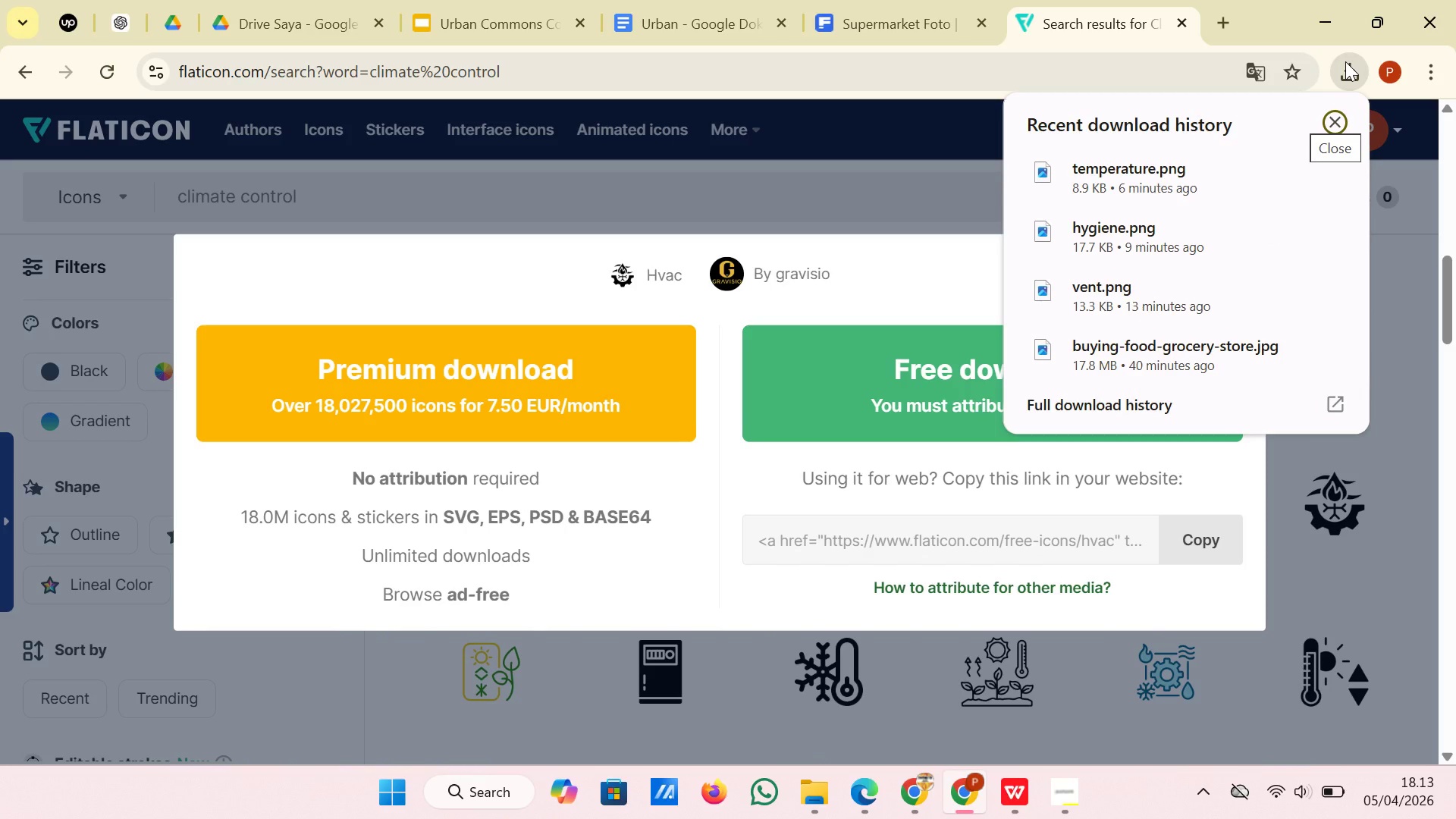 
left_click([1345, 61])
 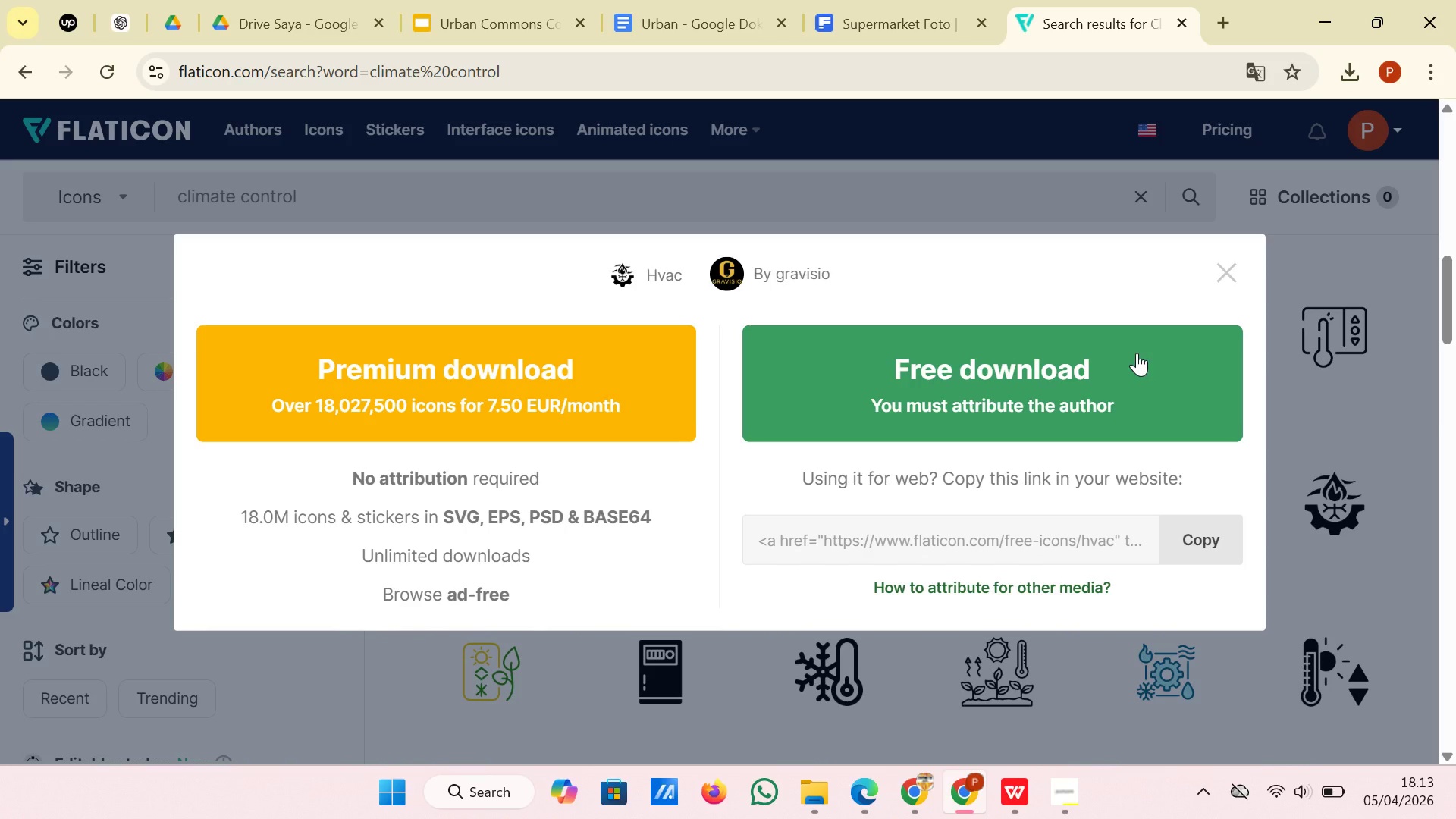 
left_click([1137, 353])
 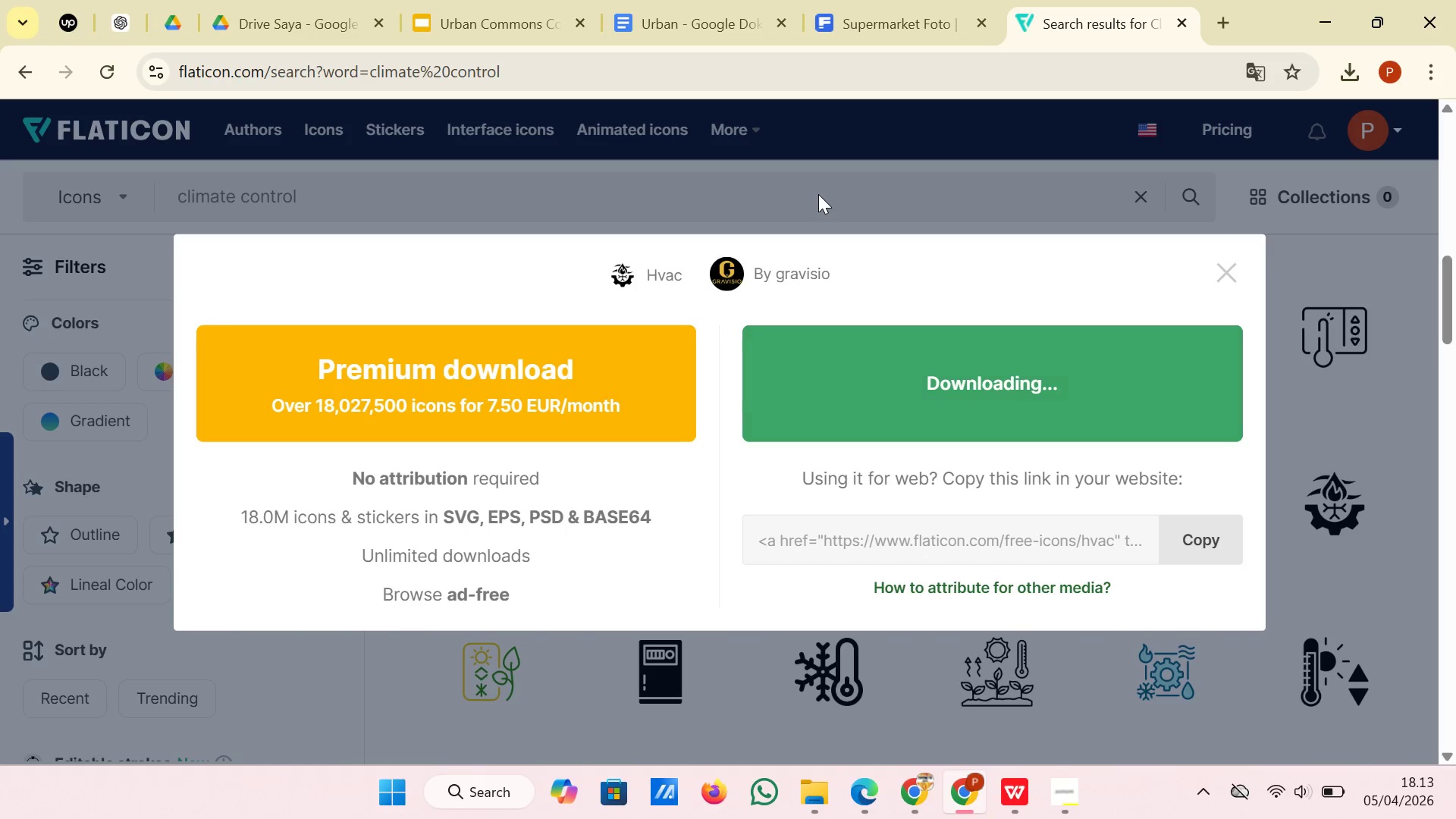 
wait(8.41)
 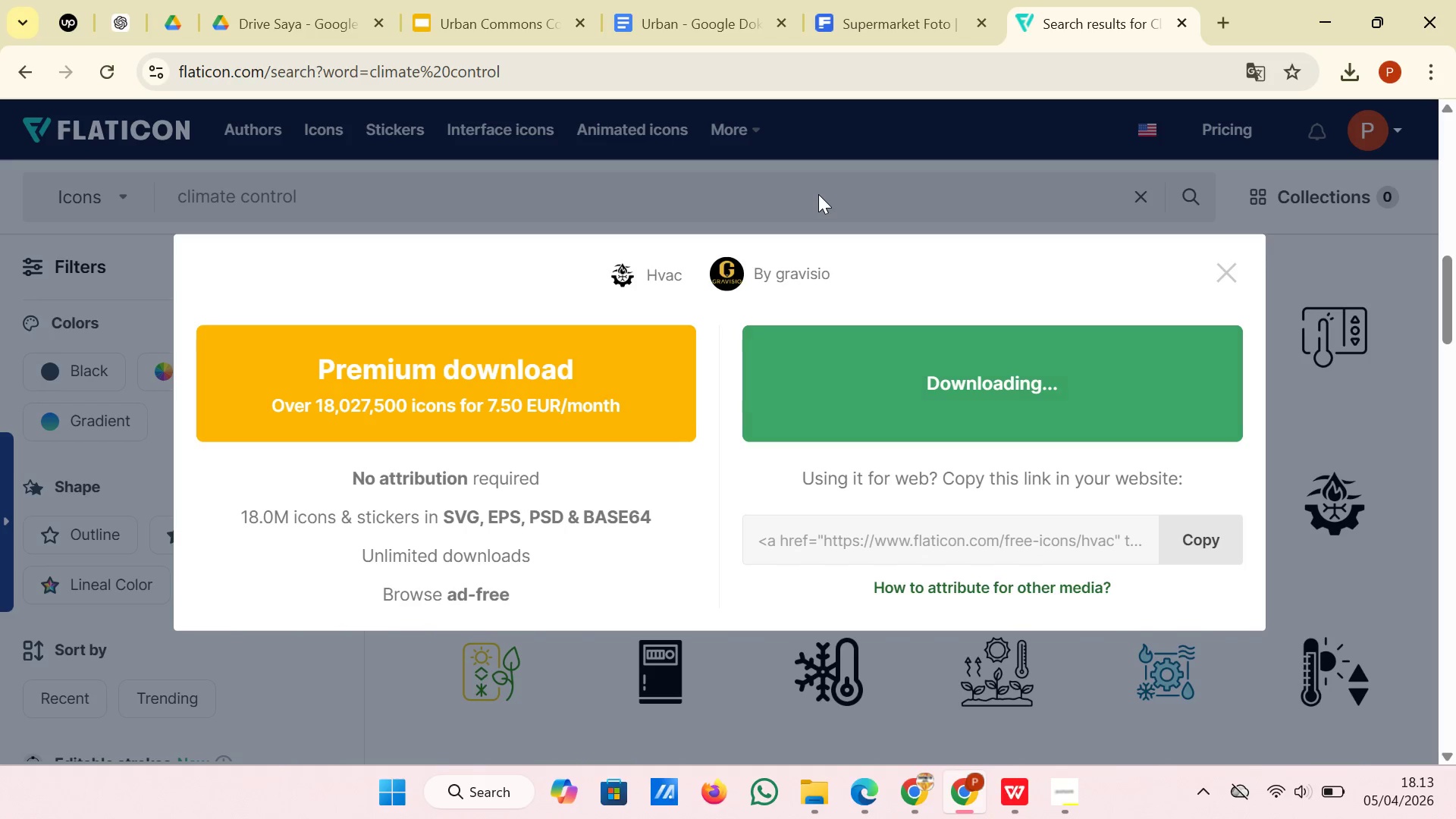 
left_click([510, 5])
 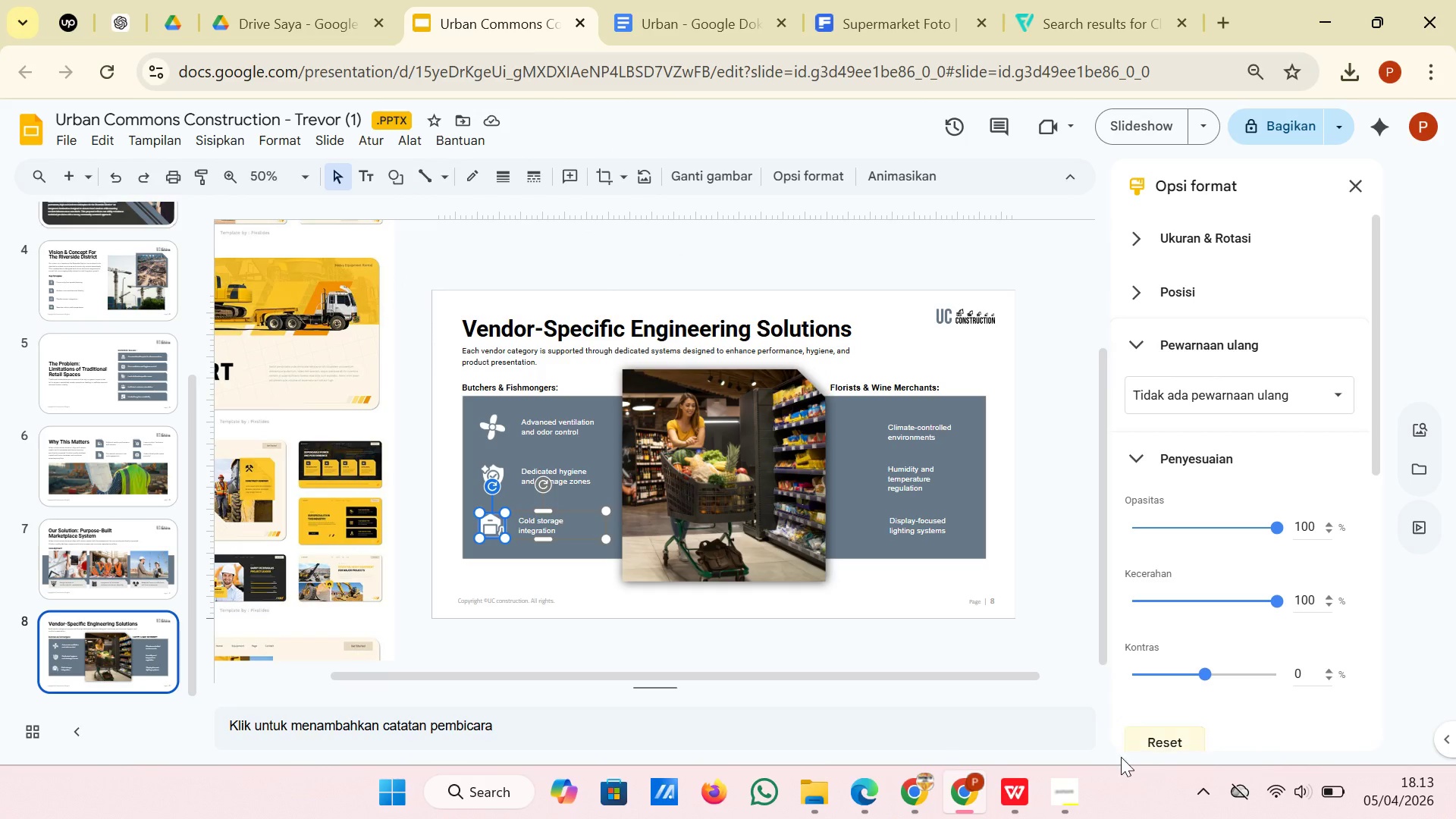 
left_click([1082, 802])